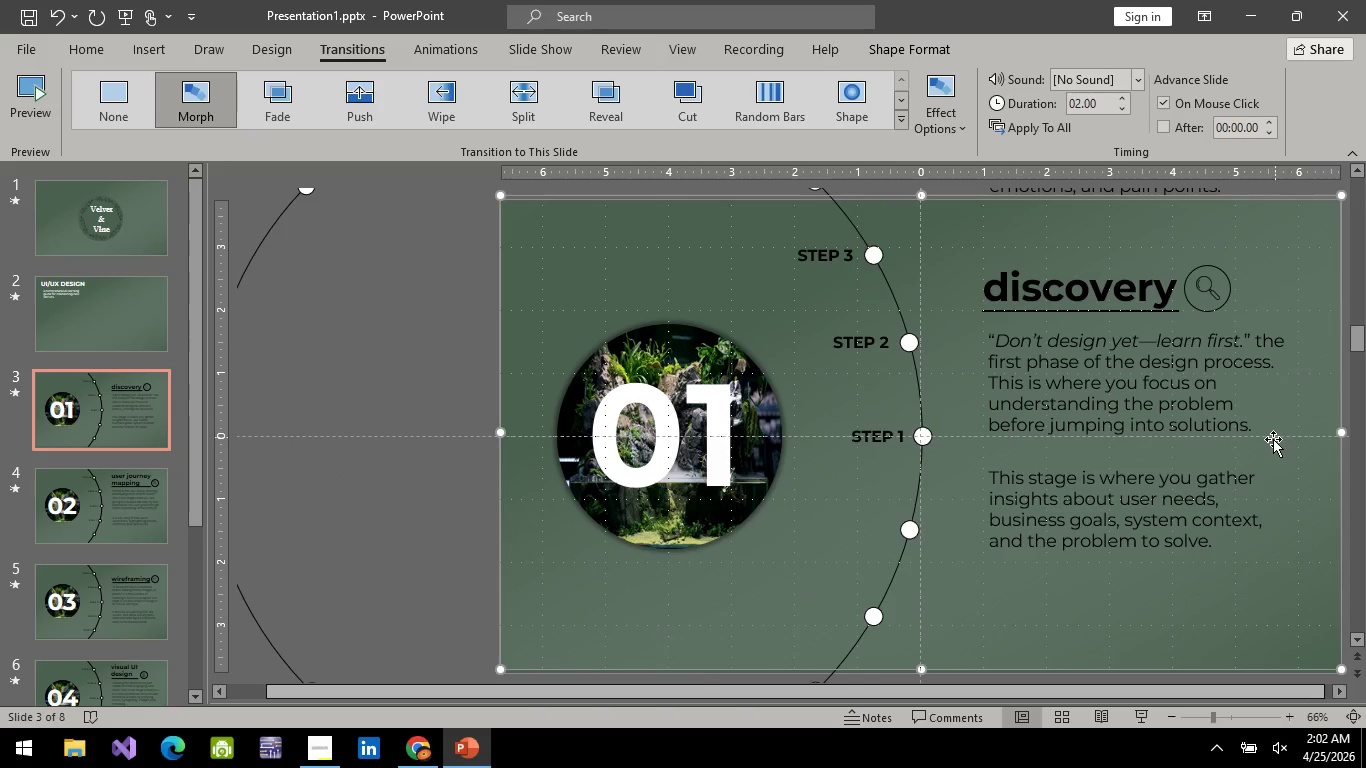 
left_click([1273, 439])
 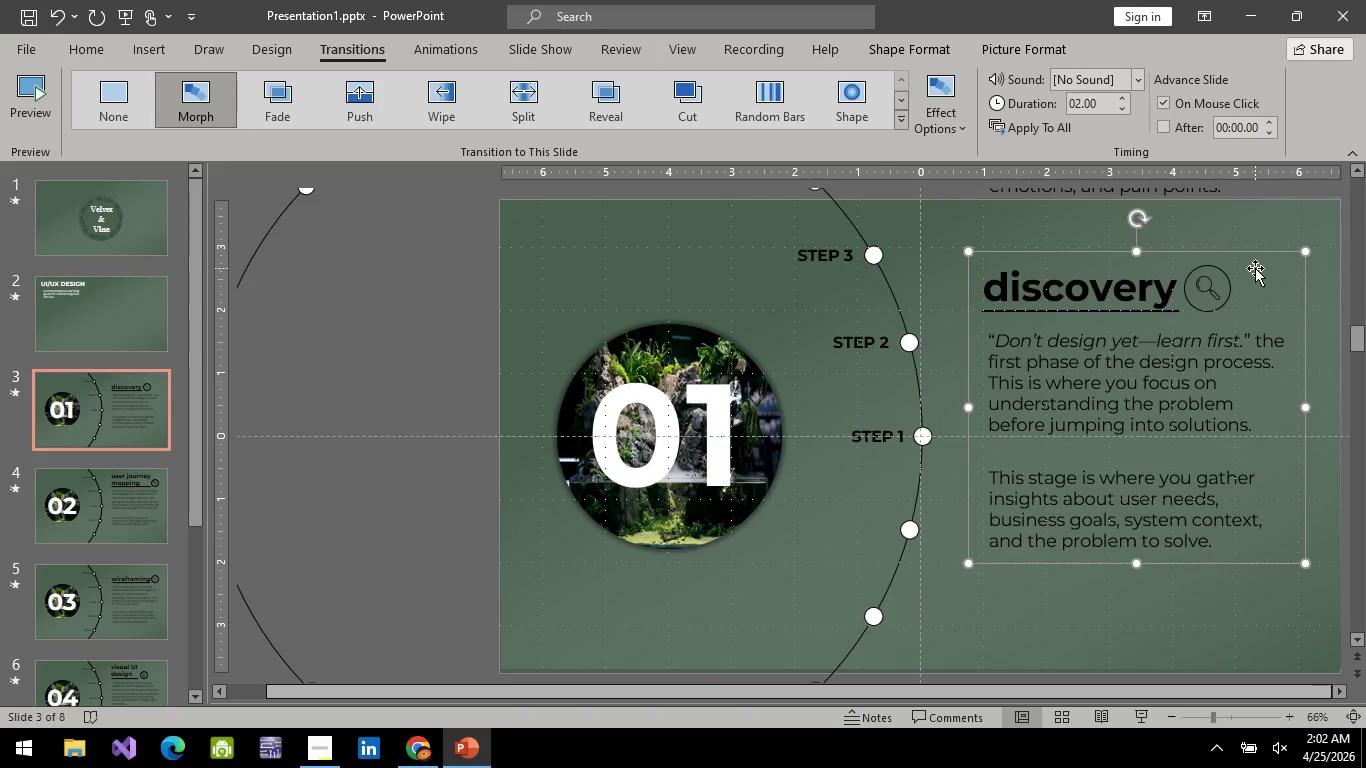 
hold_key(key=ControlLeft, duration=1.11)
left_click([1230, 293])
 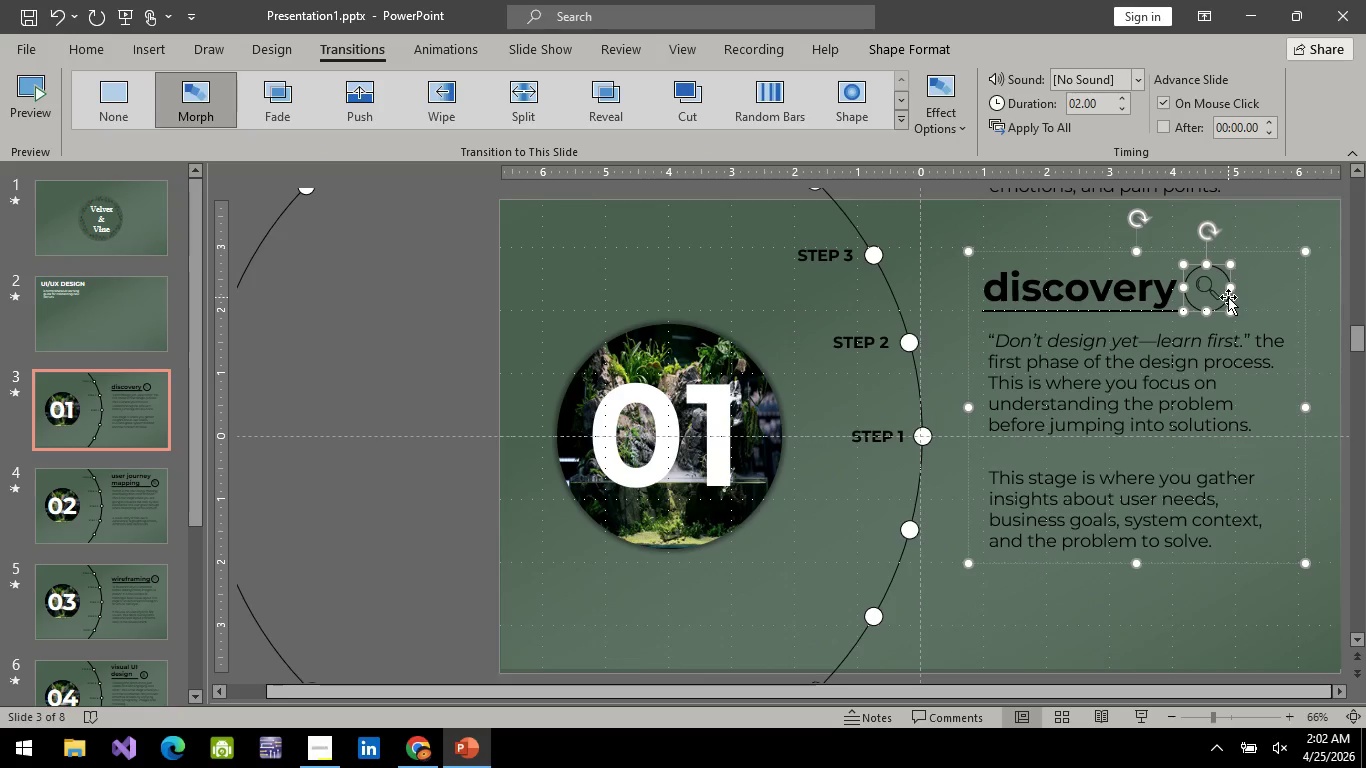 
right_click([1228, 297])
 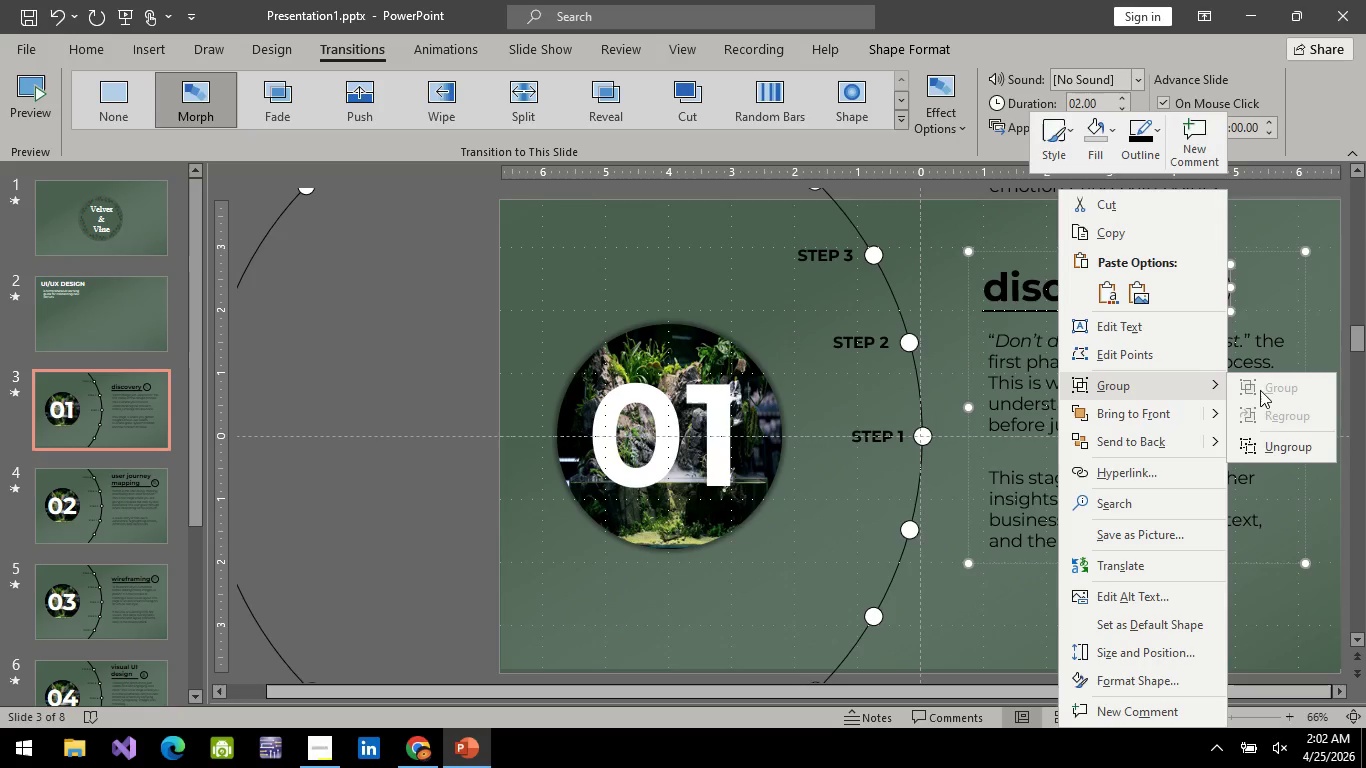 
left_click([1247, 273])
 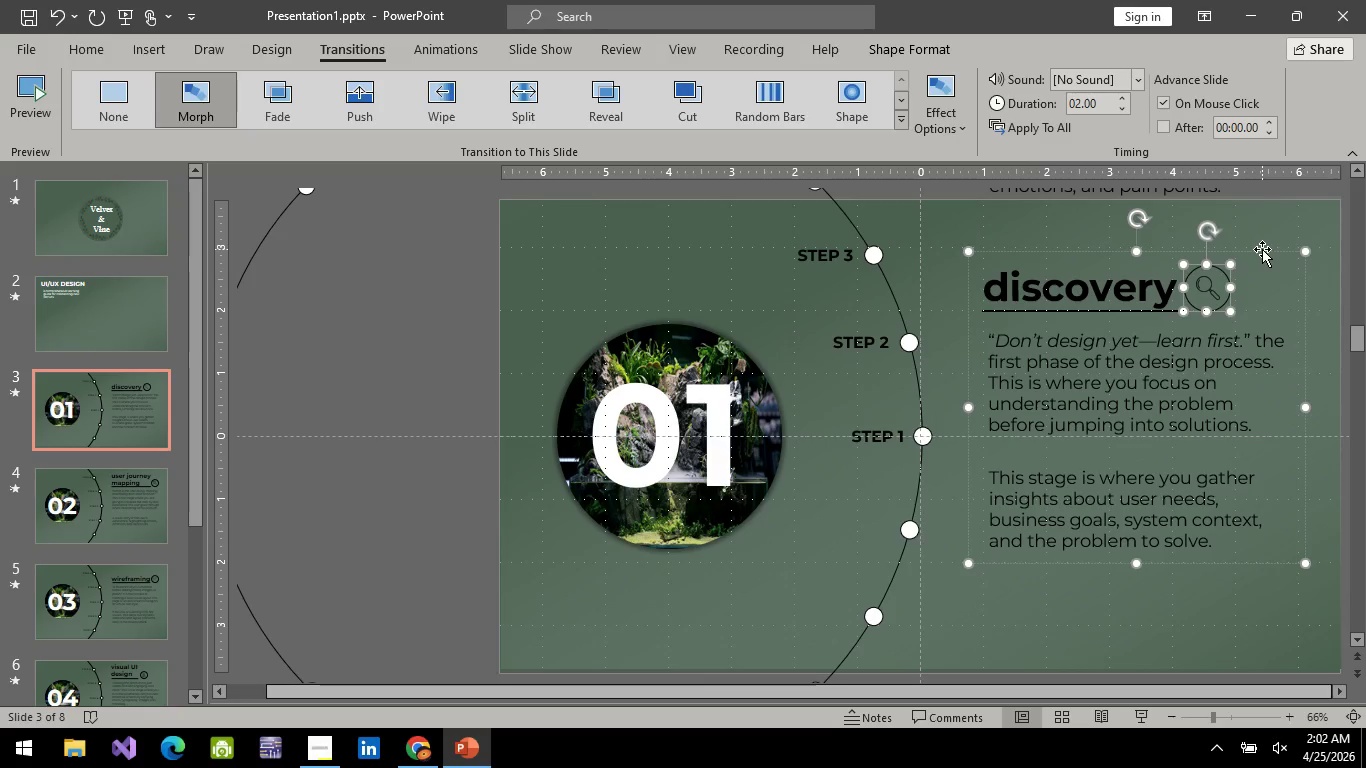 
left_click([1262, 249])
 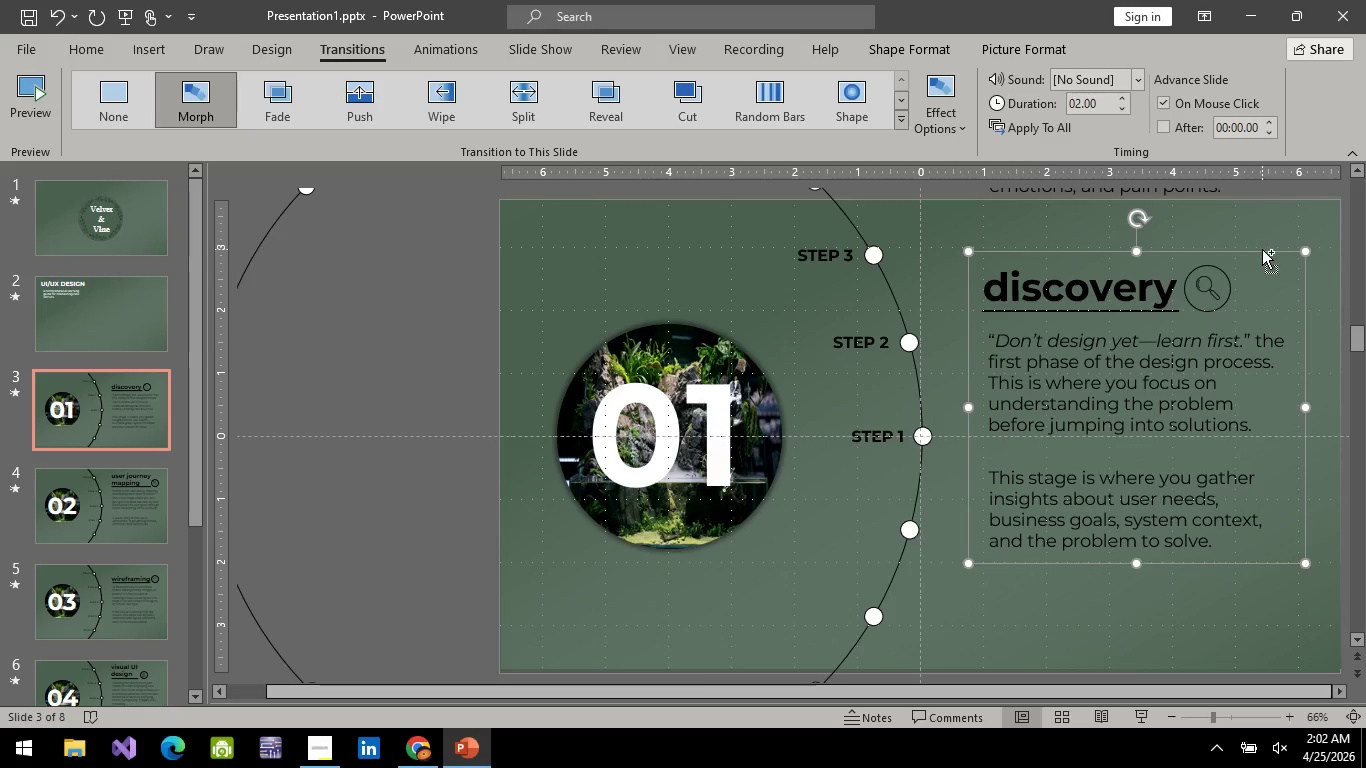 
key(Control+C)
 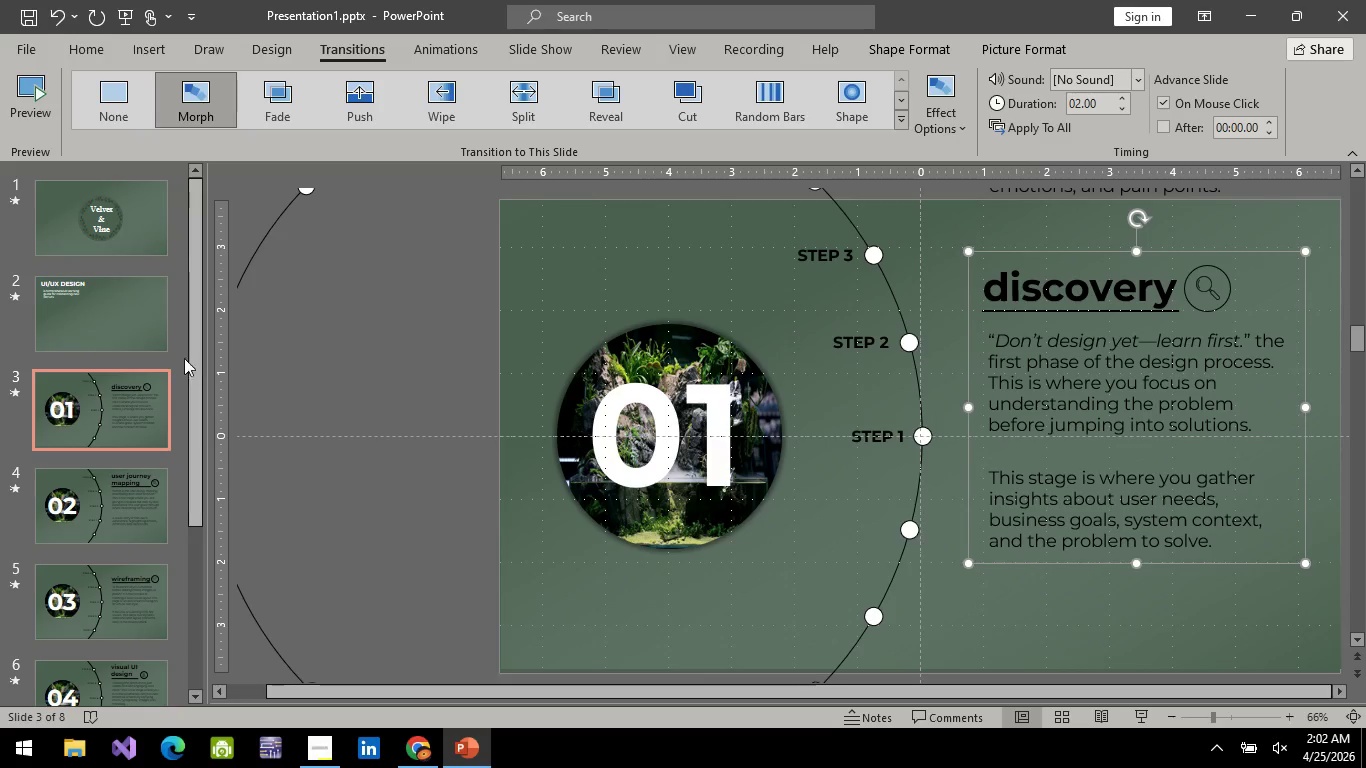 
left_click([174, 348])
 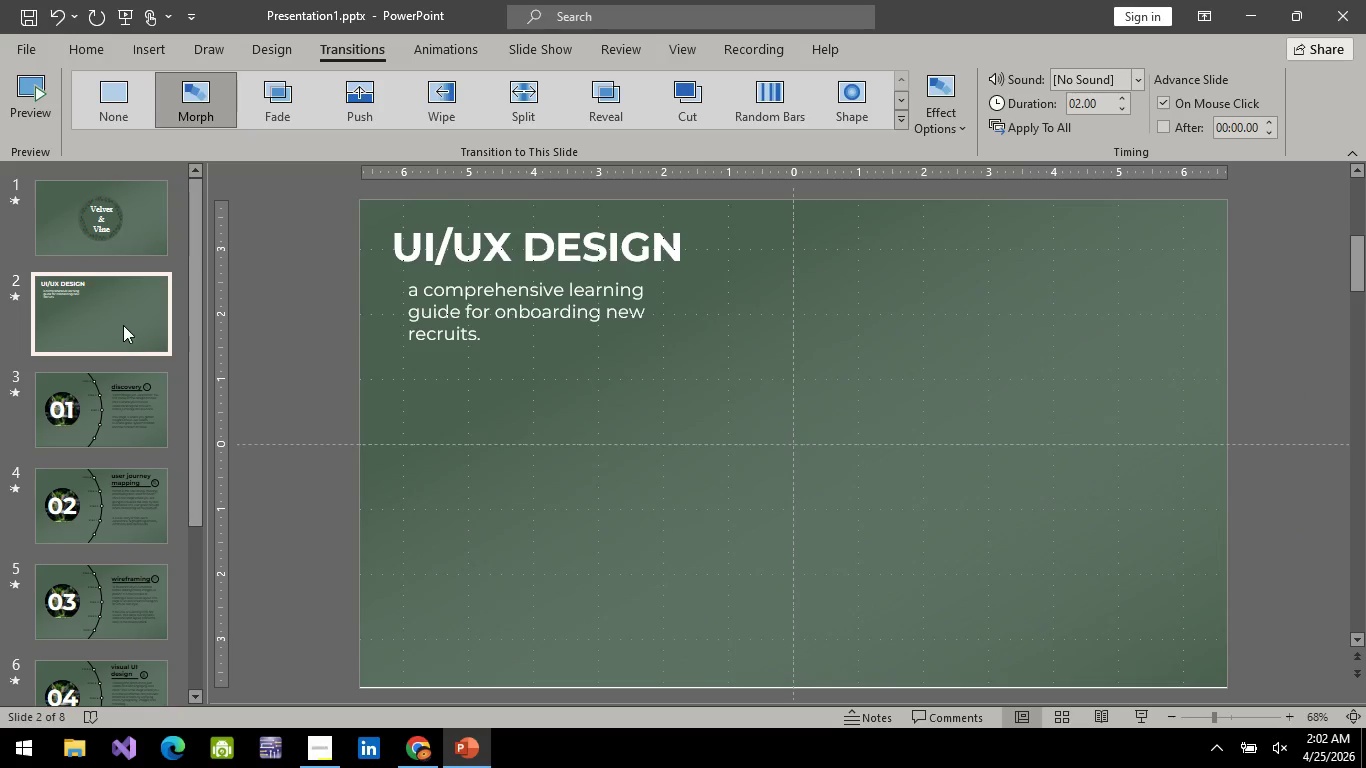 
key(Control+V)
 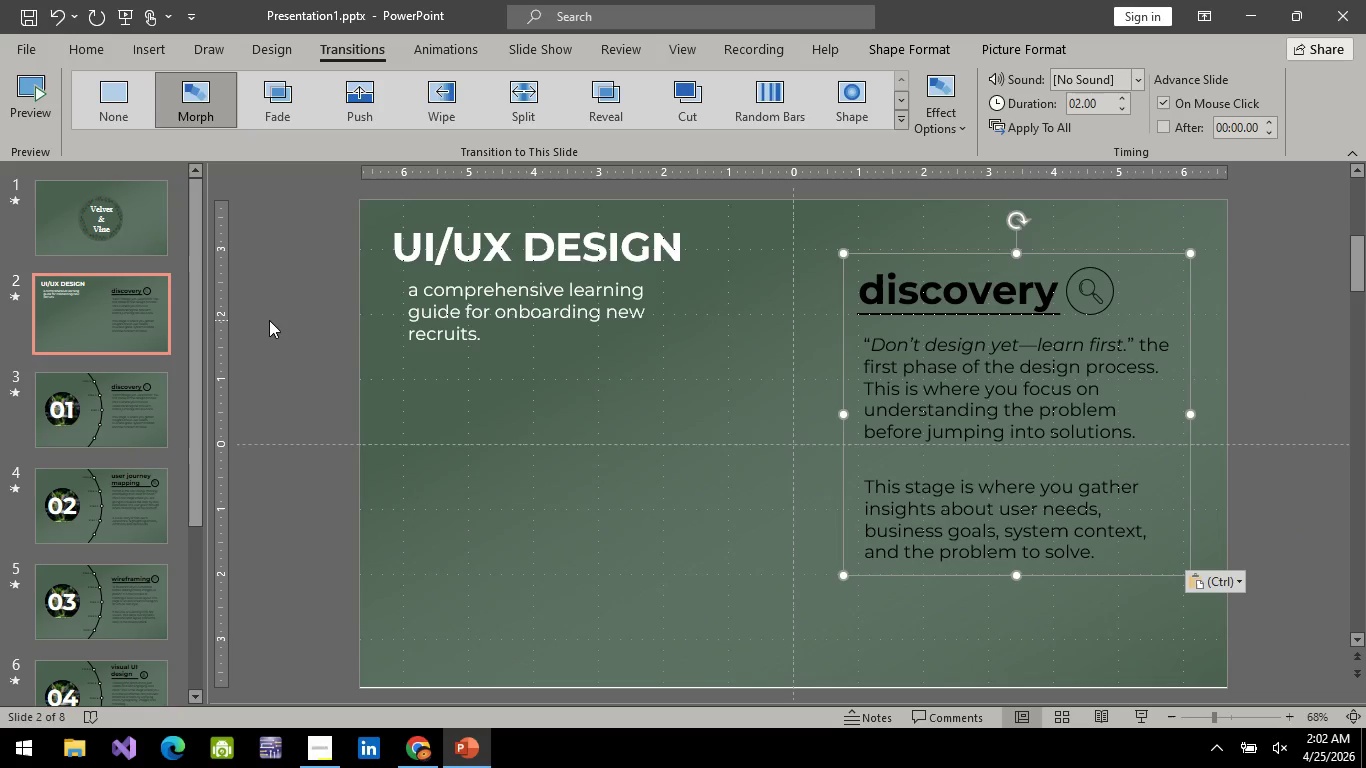 
hold_key(key=ArrowUp, duration=1.5)
 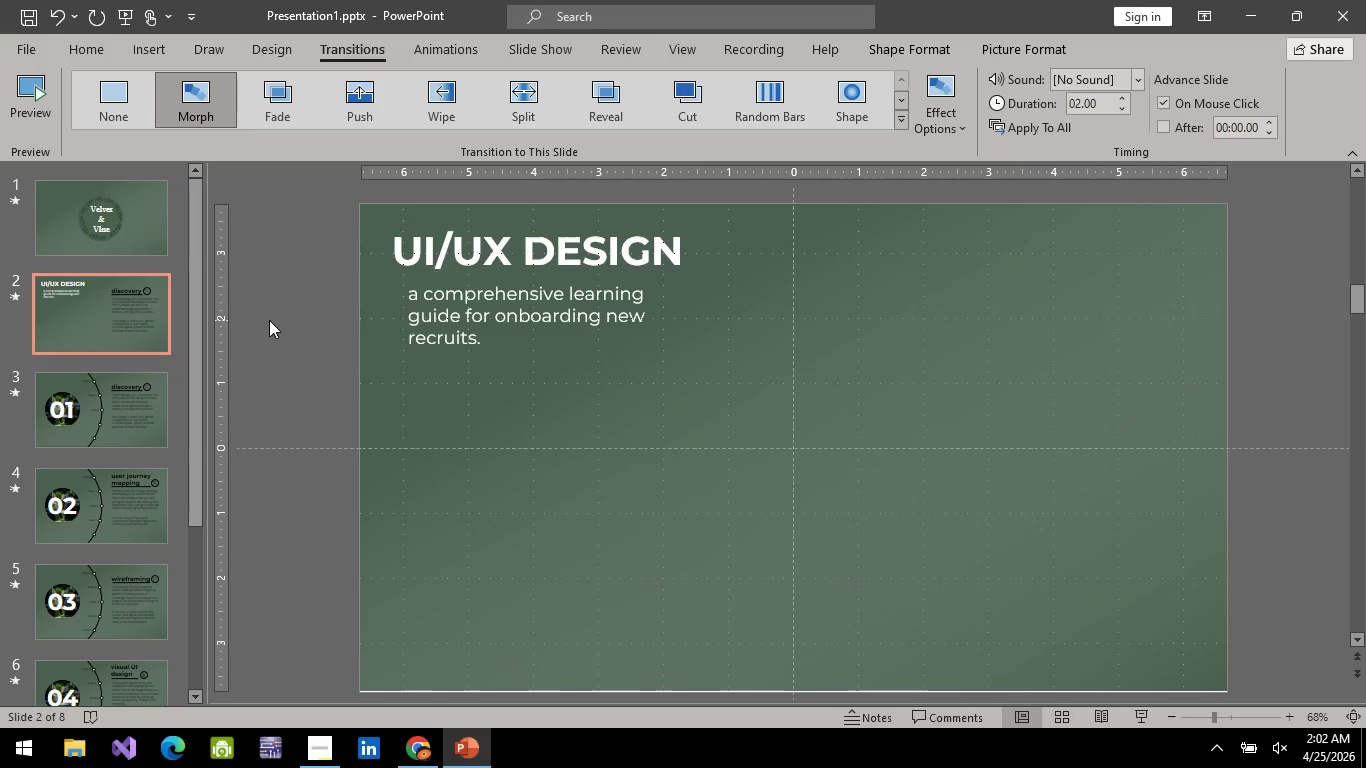 
hold_key(key=ArrowUp, duration=0.41)
 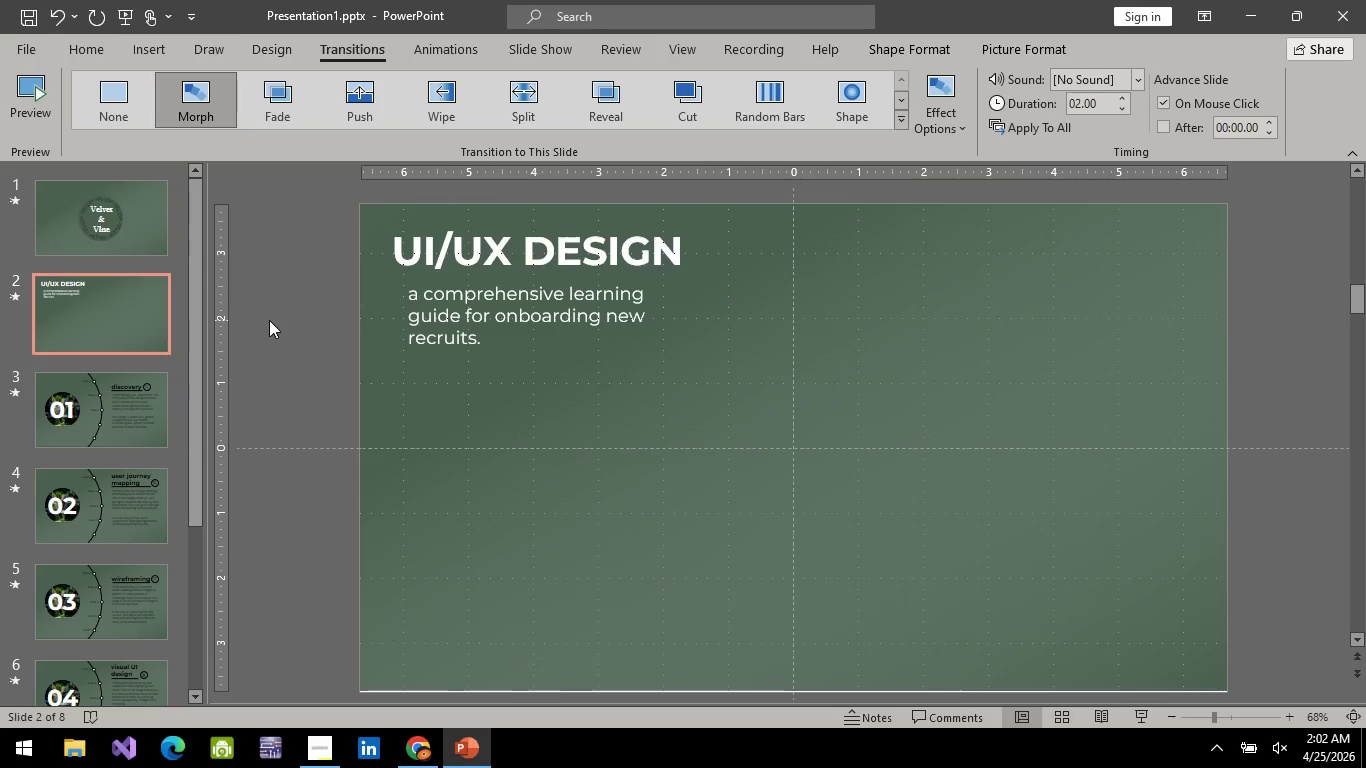 
key(ArrowDown)
 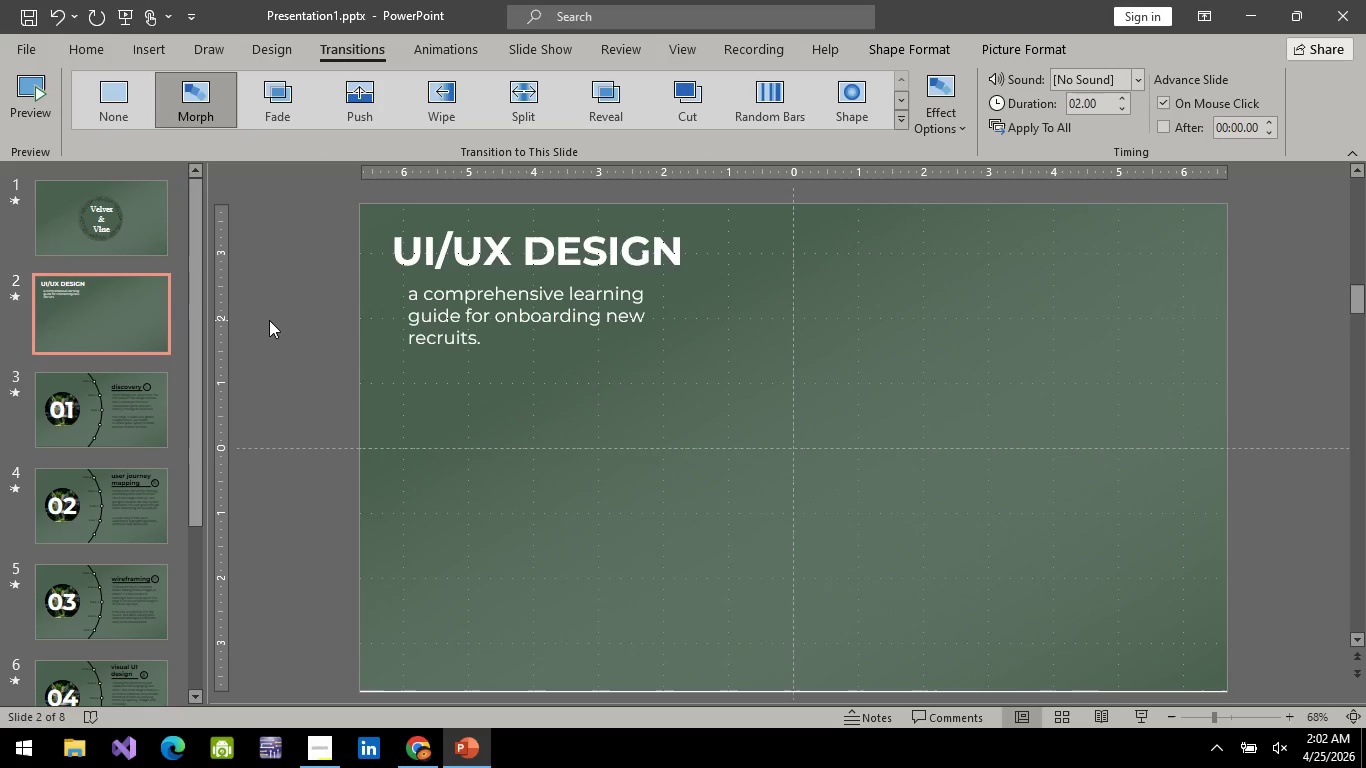 
hold_key(key=ArrowDown, duration=0.55)
 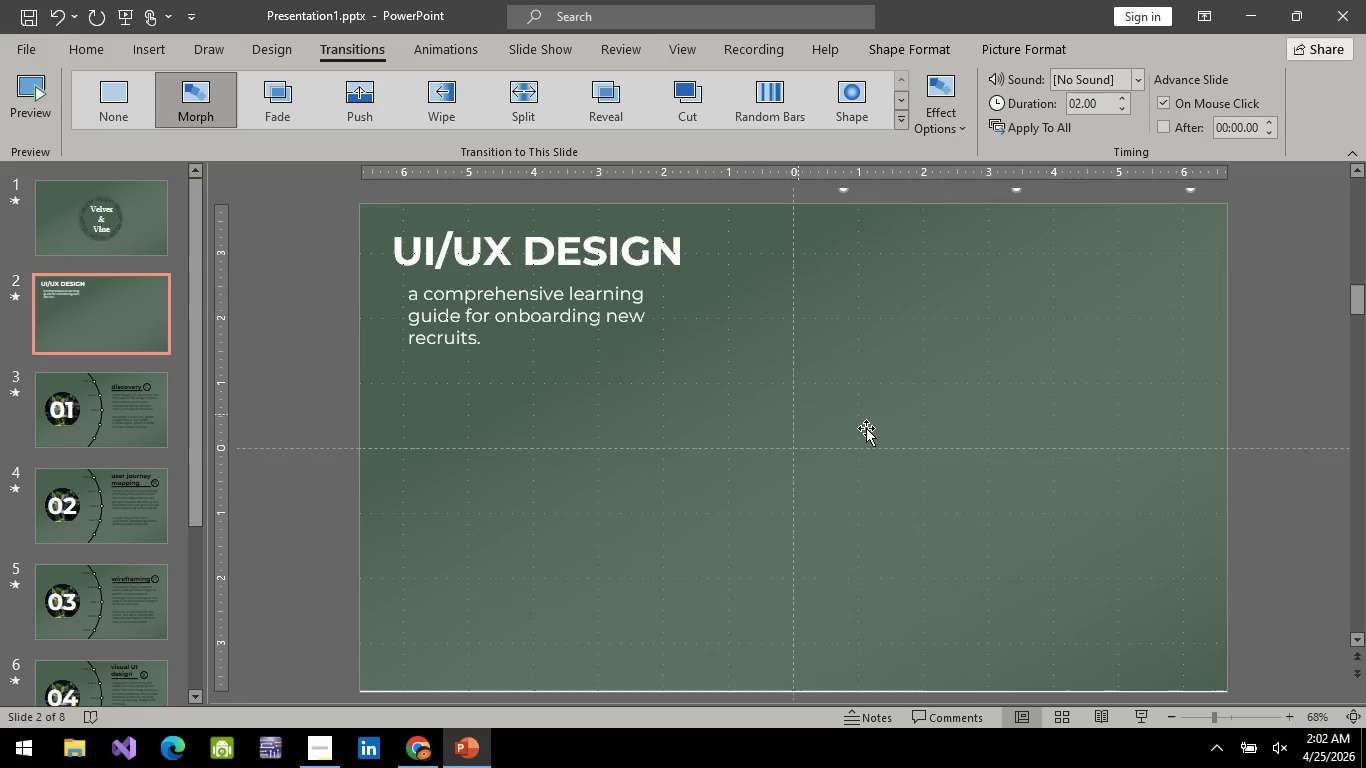 
hold_key(key=ArrowDown, duration=0.56)
 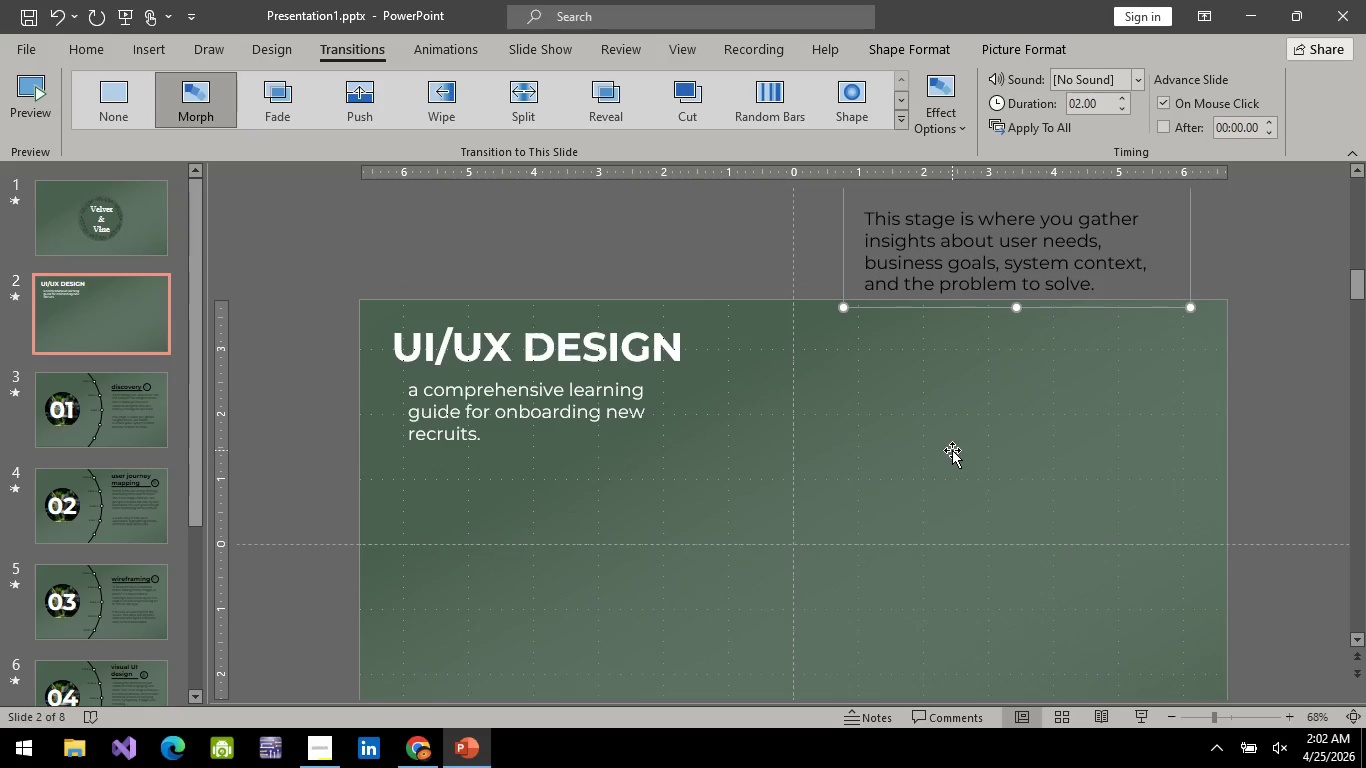 
scroll: coordinate [892, 431], scroll_direction: up, amount: 5.0
 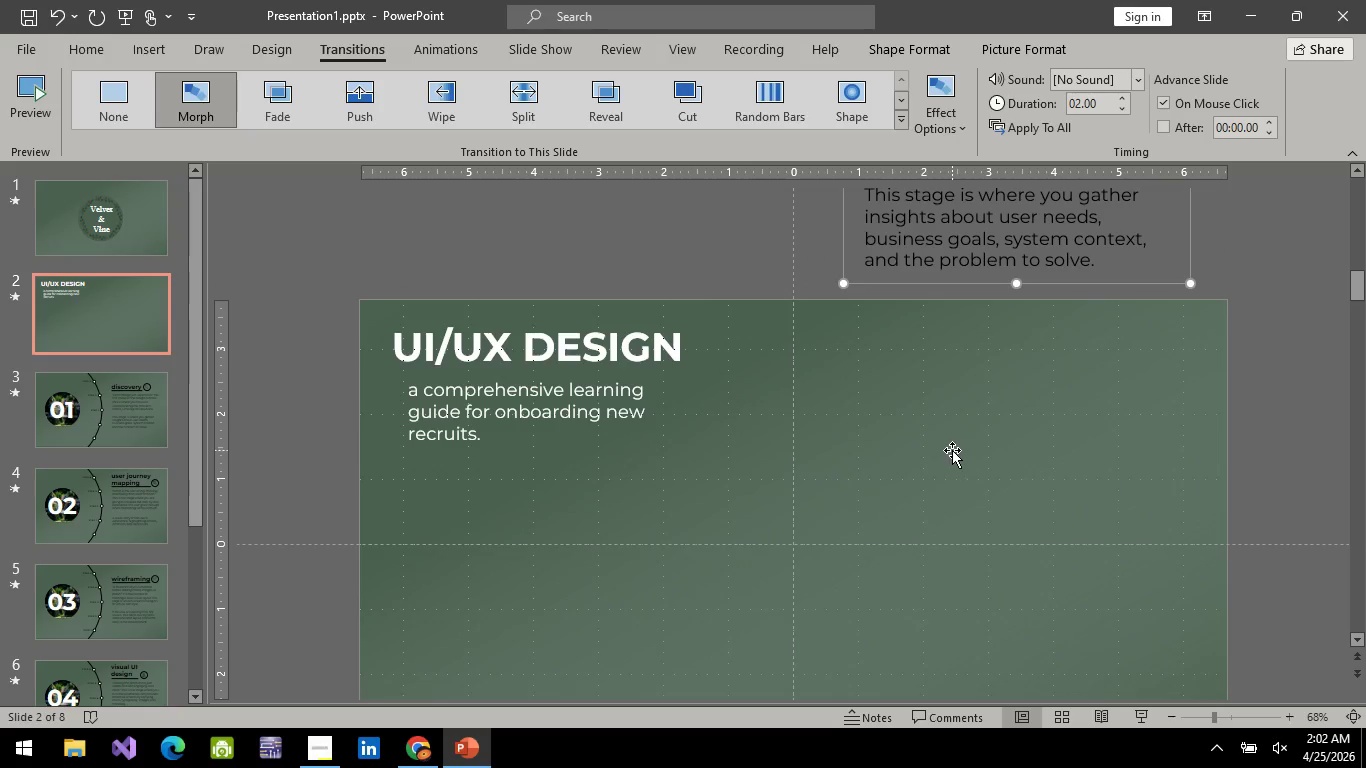 
key(ArrowDown)
 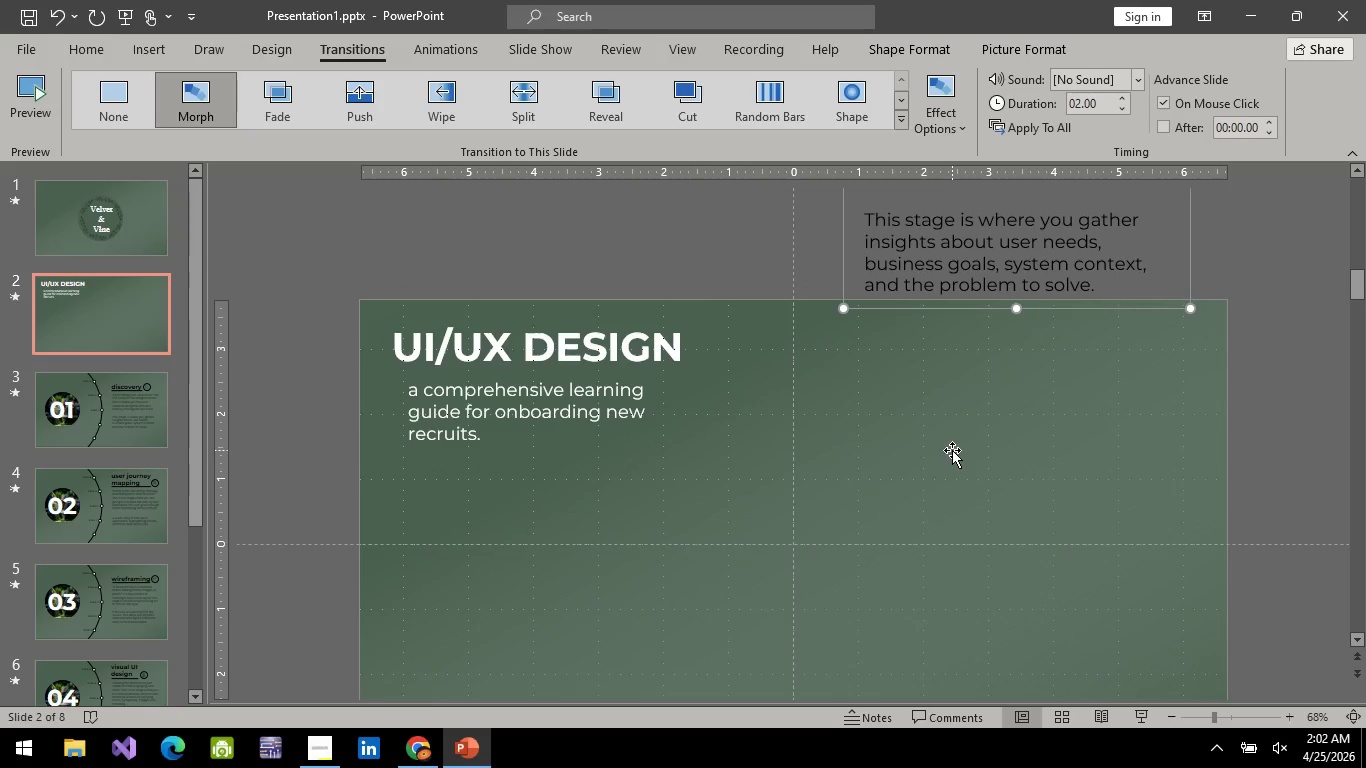 
key(ArrowDown)
 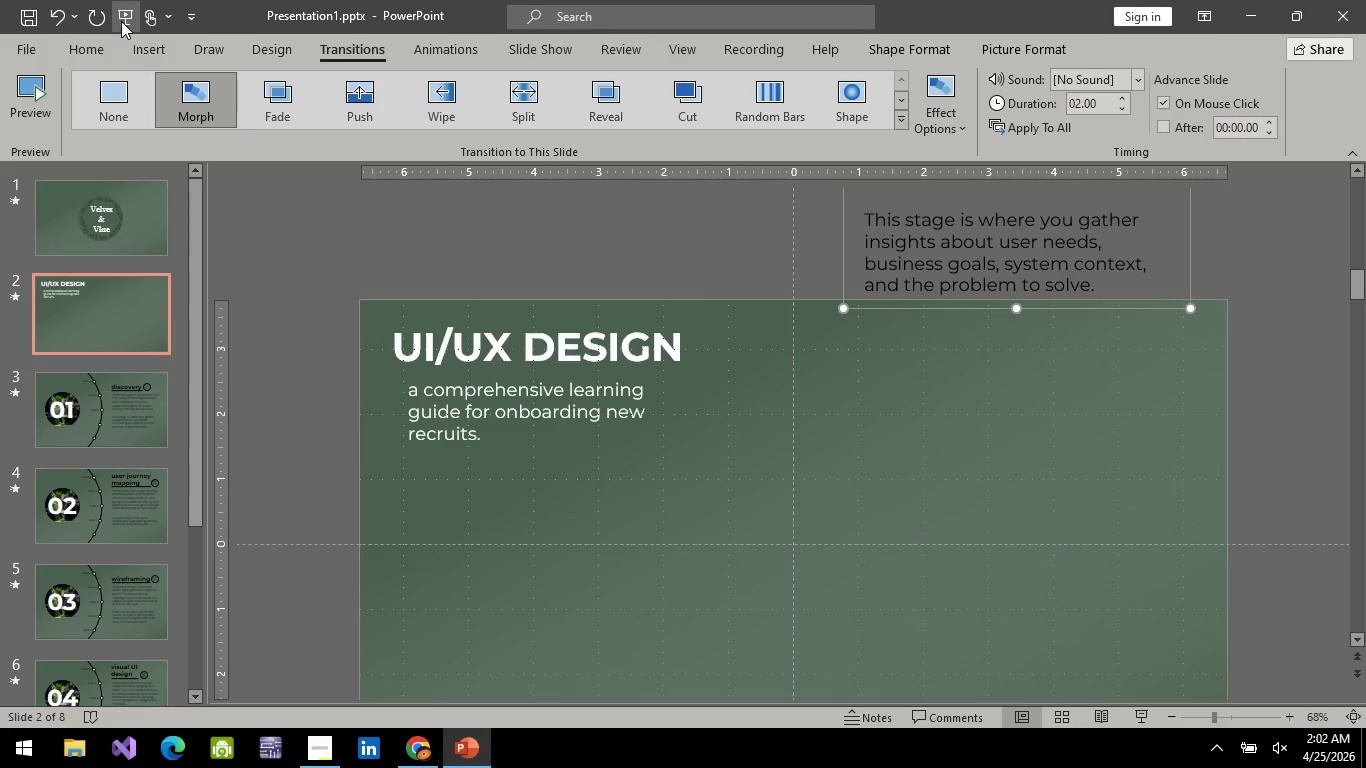 
left_click([121, 21])
 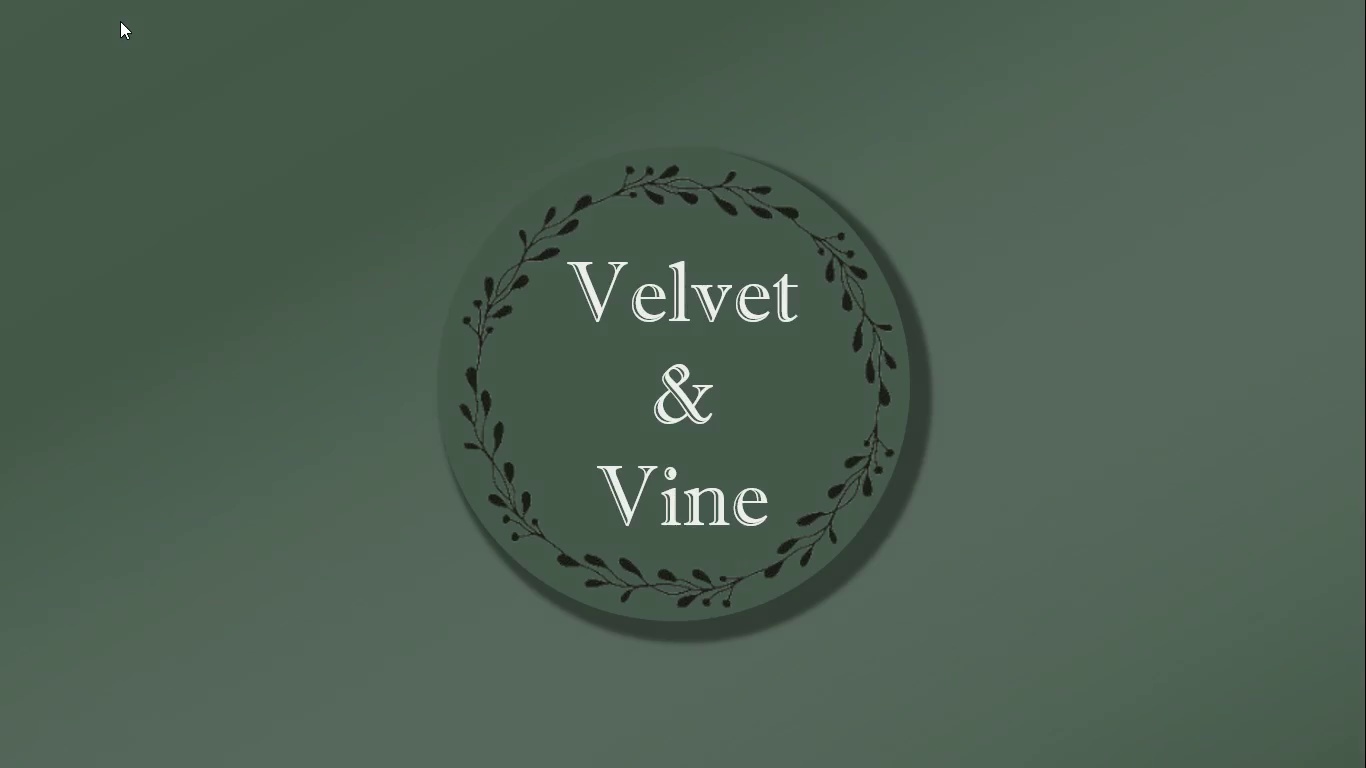 
key(Space)
 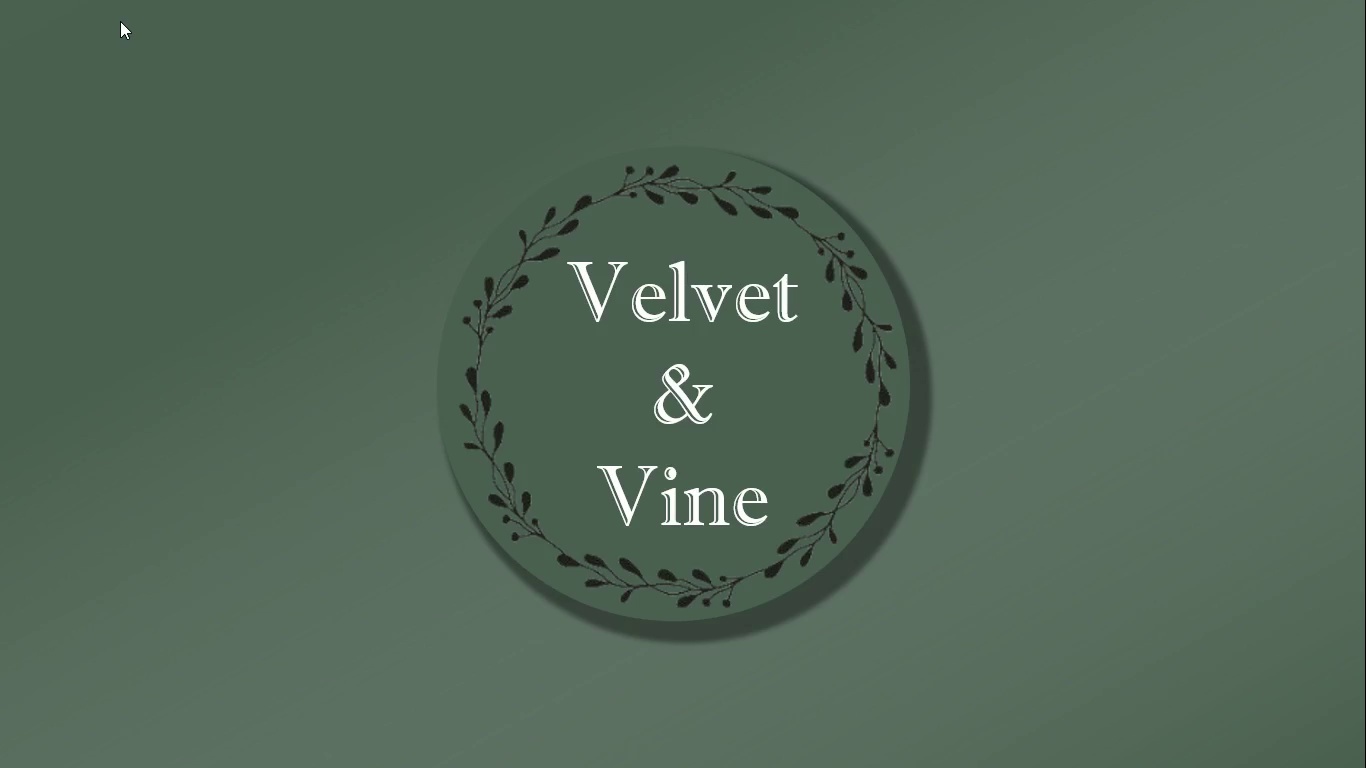 
key(Space)
 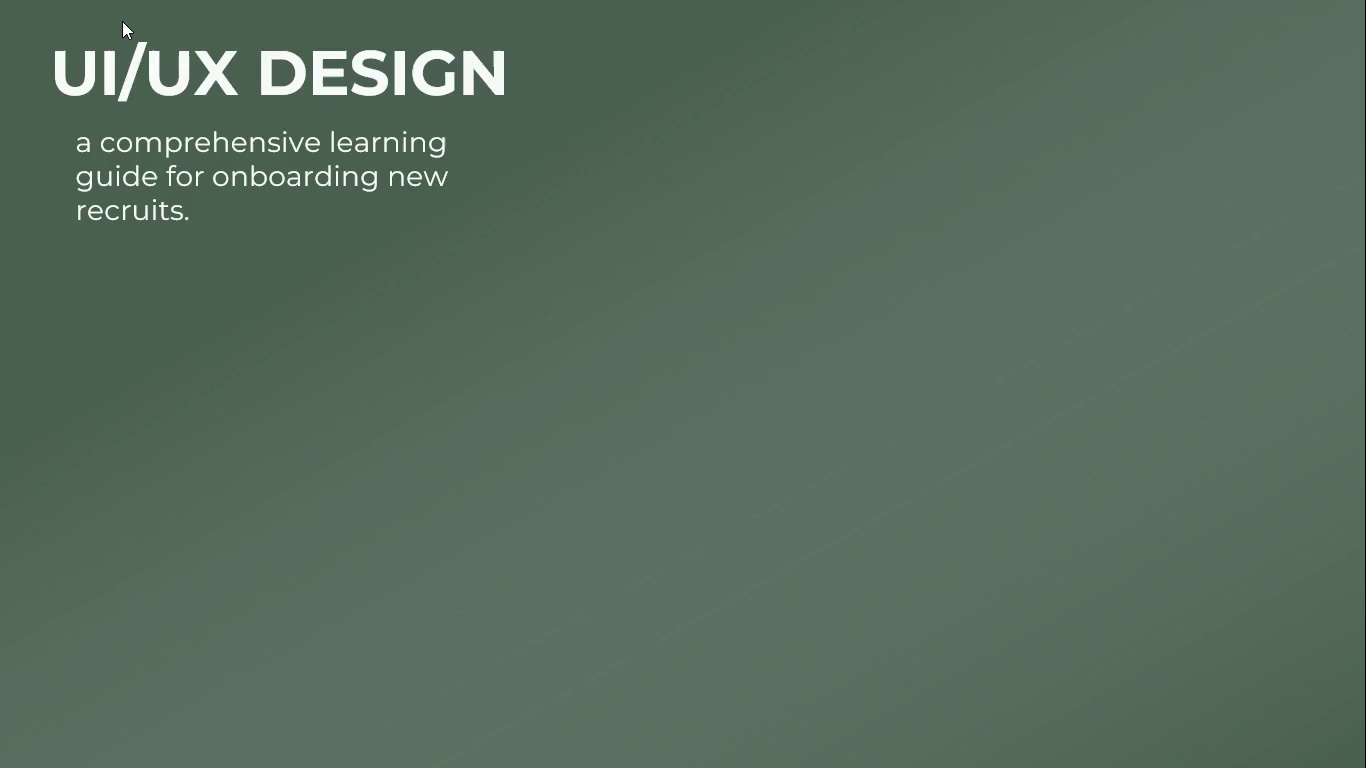 
key(Space)
 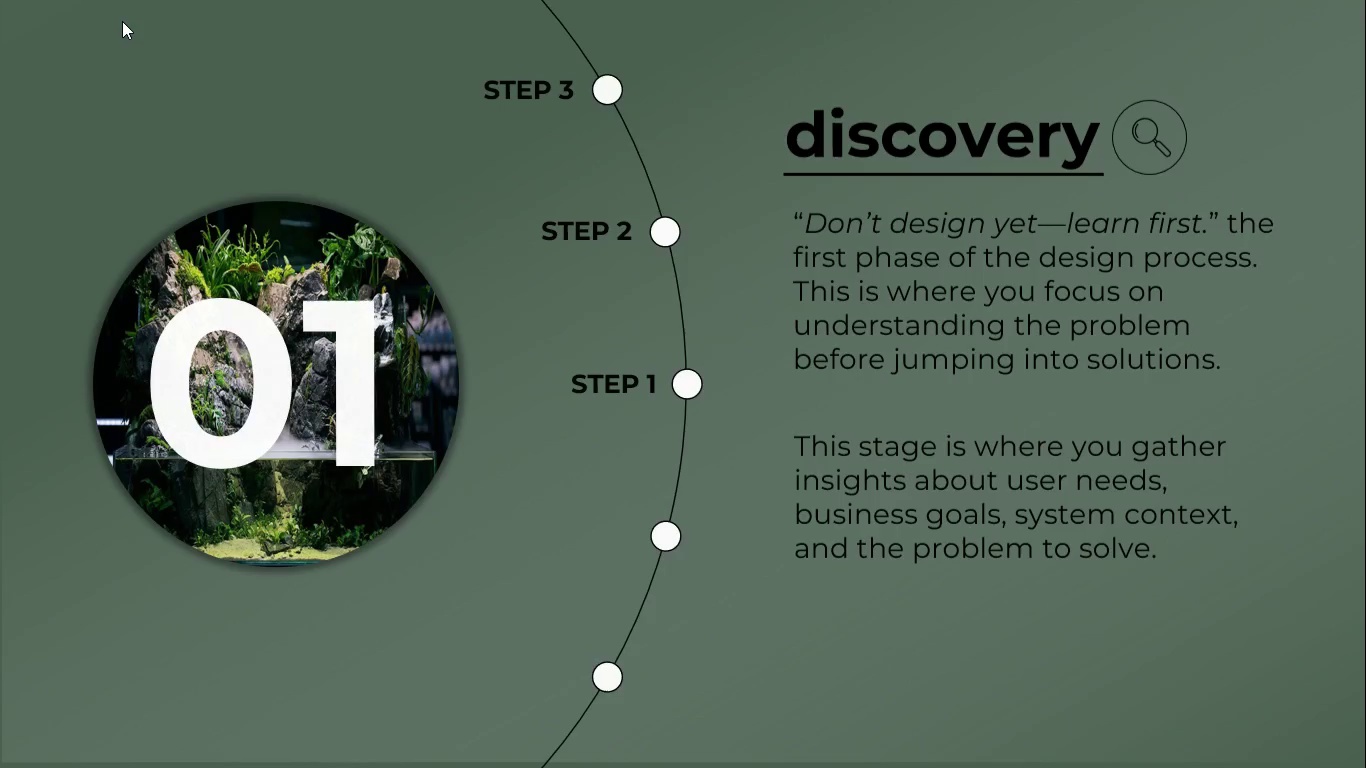 
key(Space)
 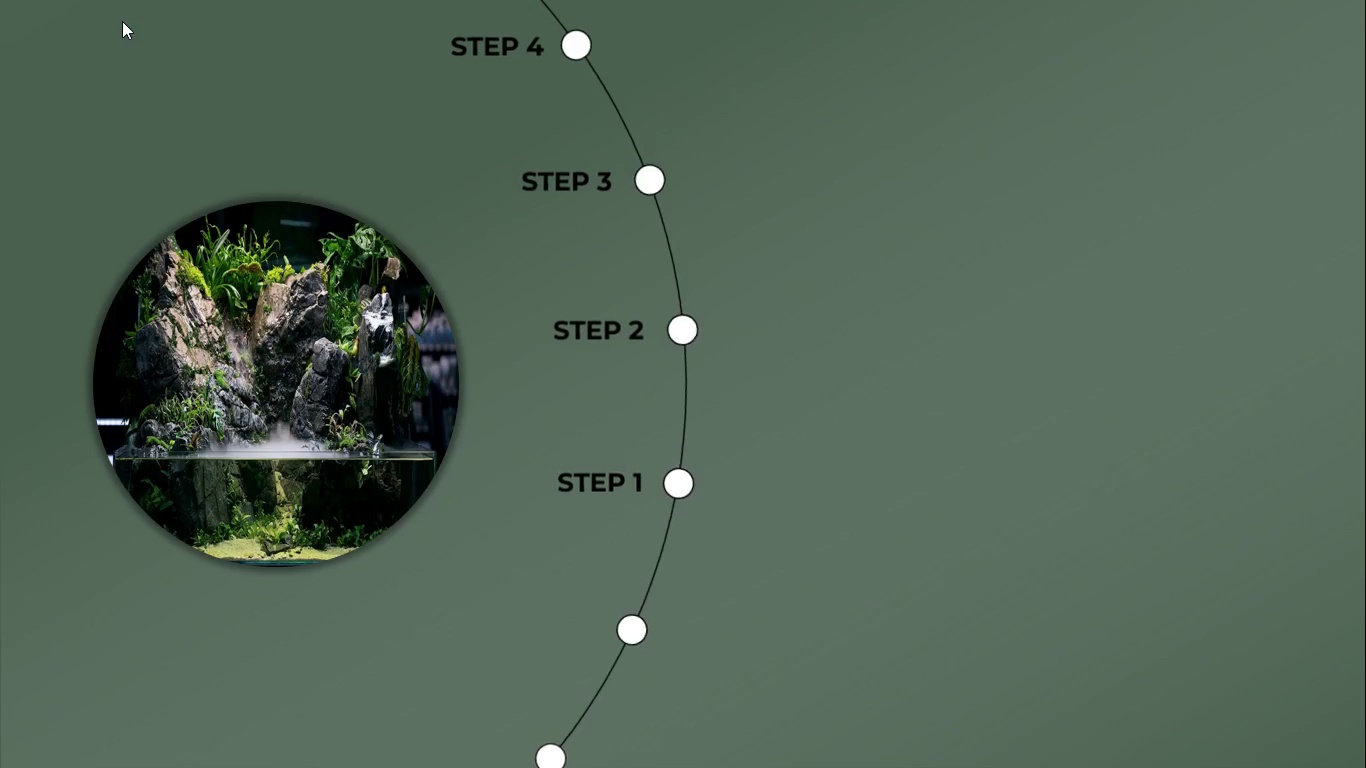 
key(Escape)
 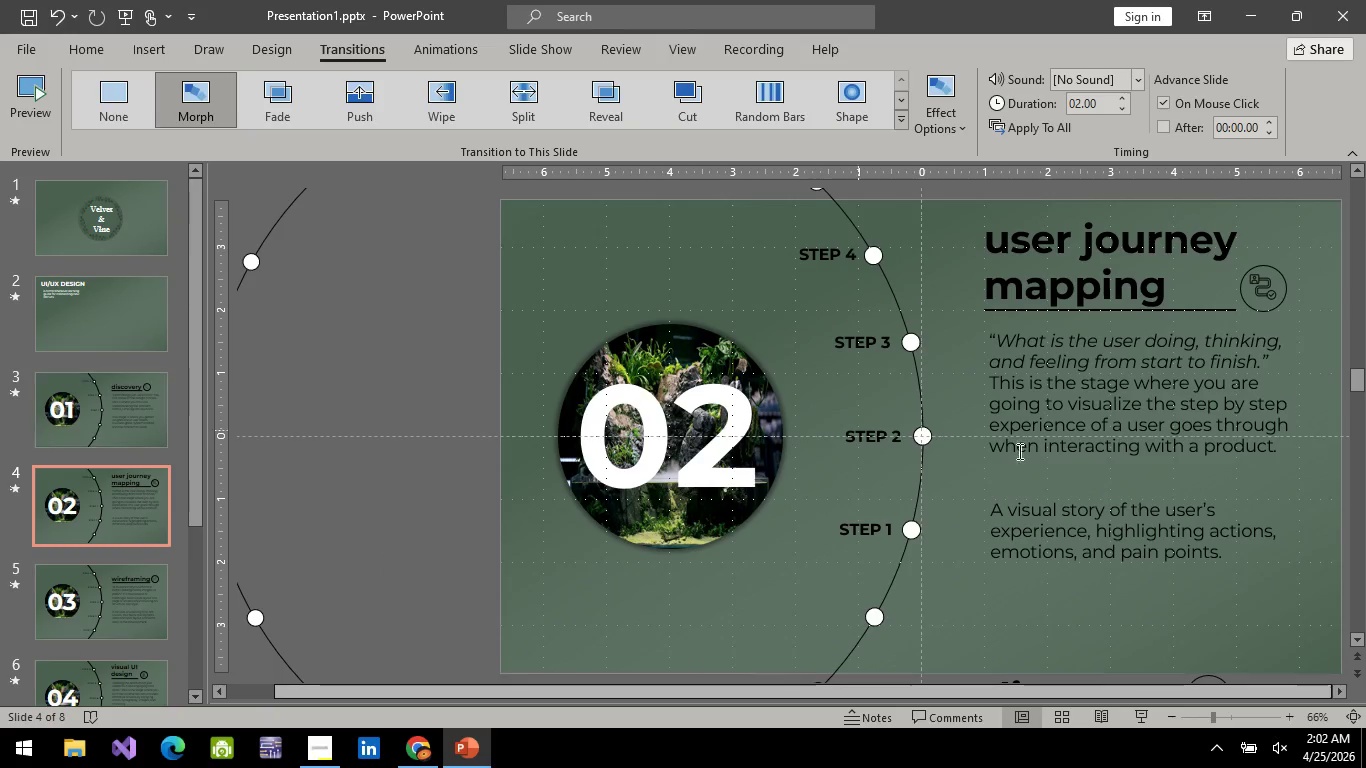 
scroll: coordinate [994, 513], scroll_direction: up, amount: 9.0
 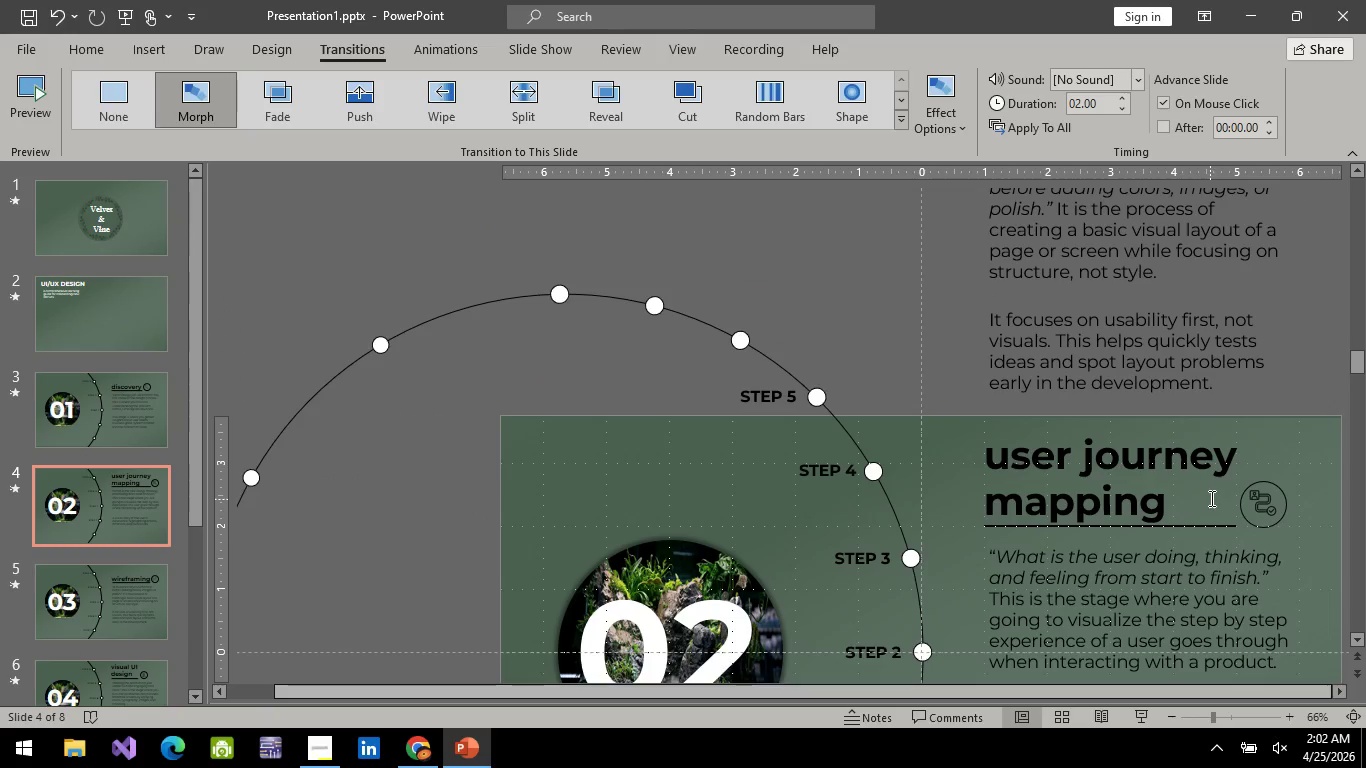 
left_click([1219, 489])
 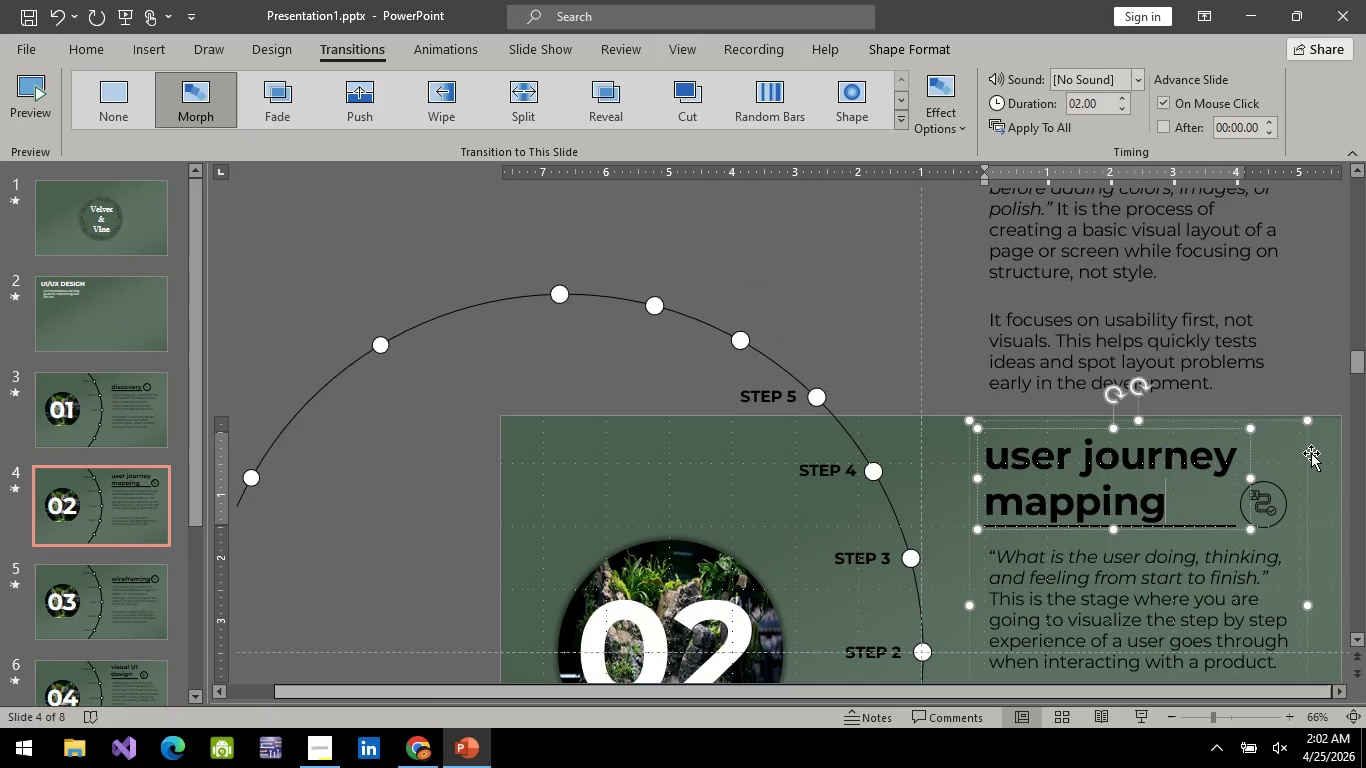 
left_click([1311, 453])
 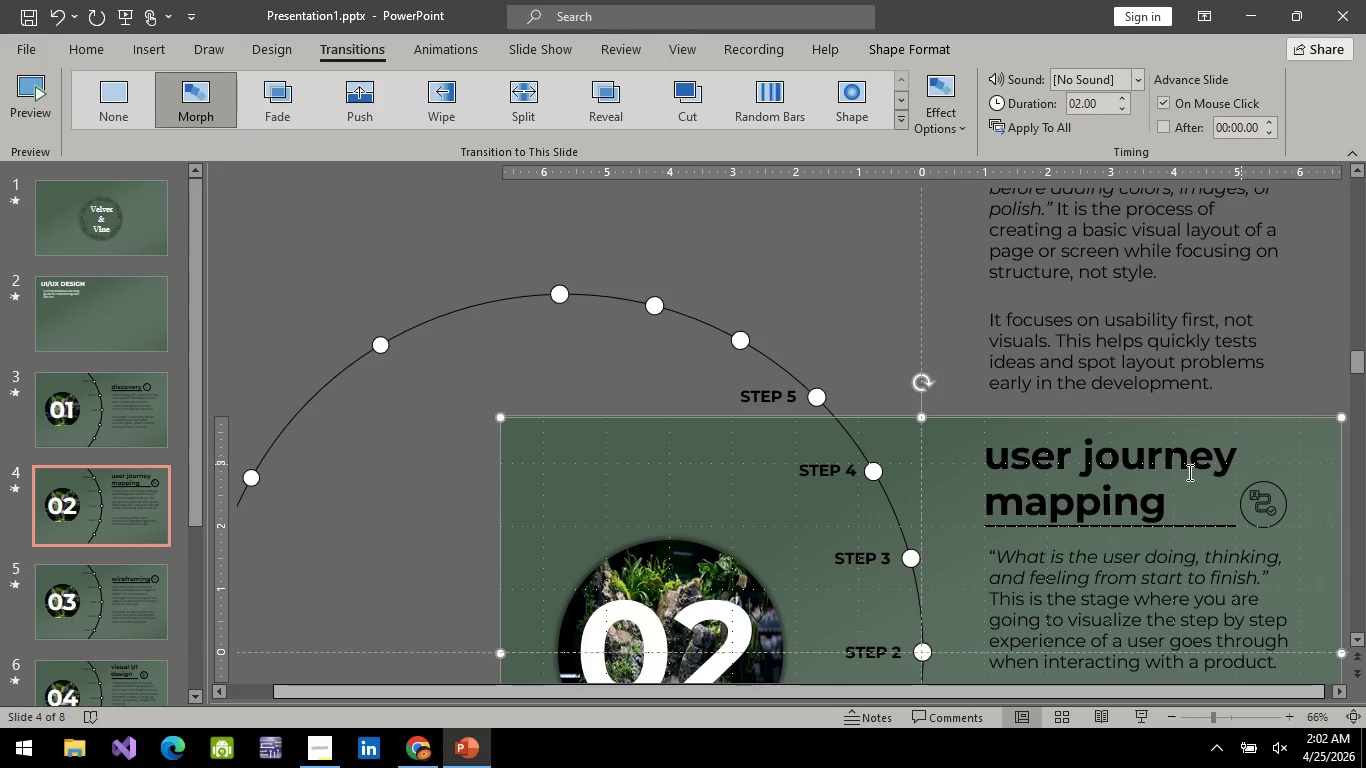 
left_click([1186, 472])
 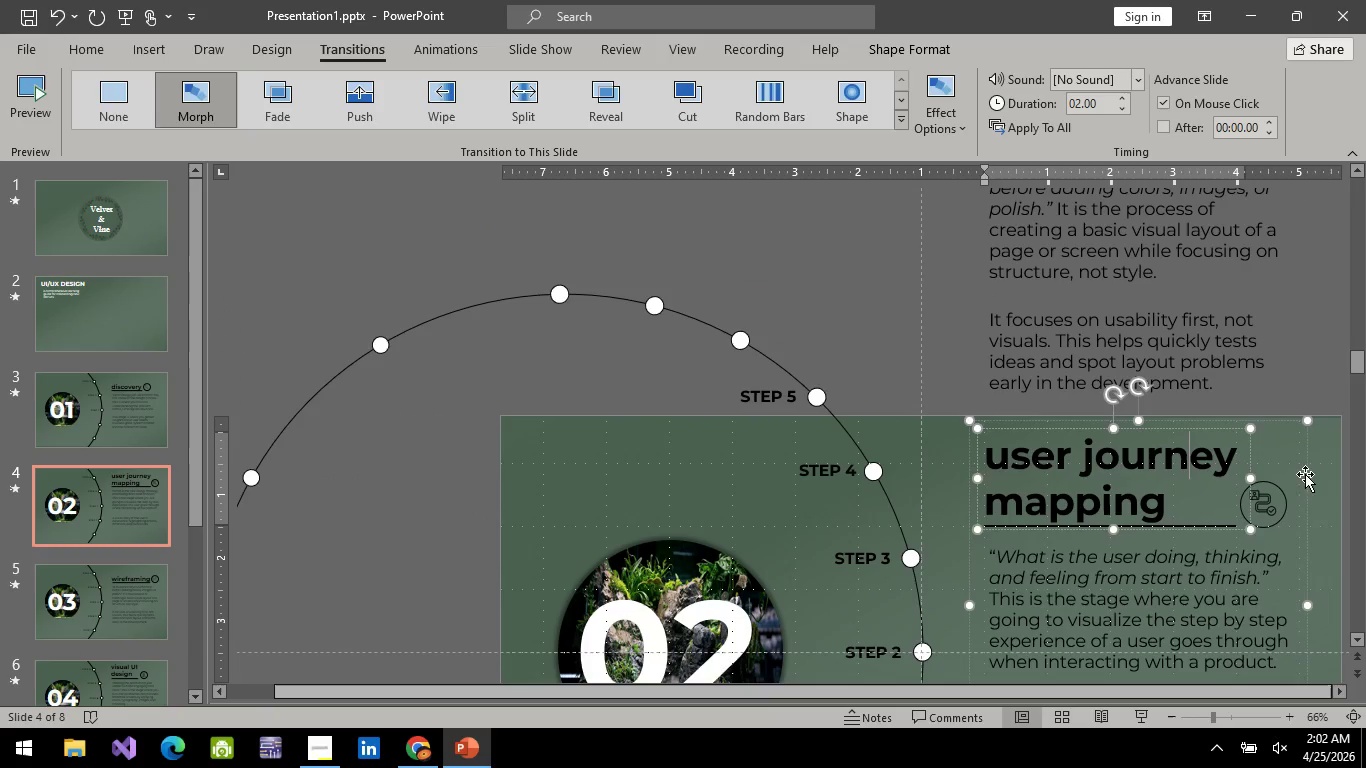 
left_click([1305, 474])
 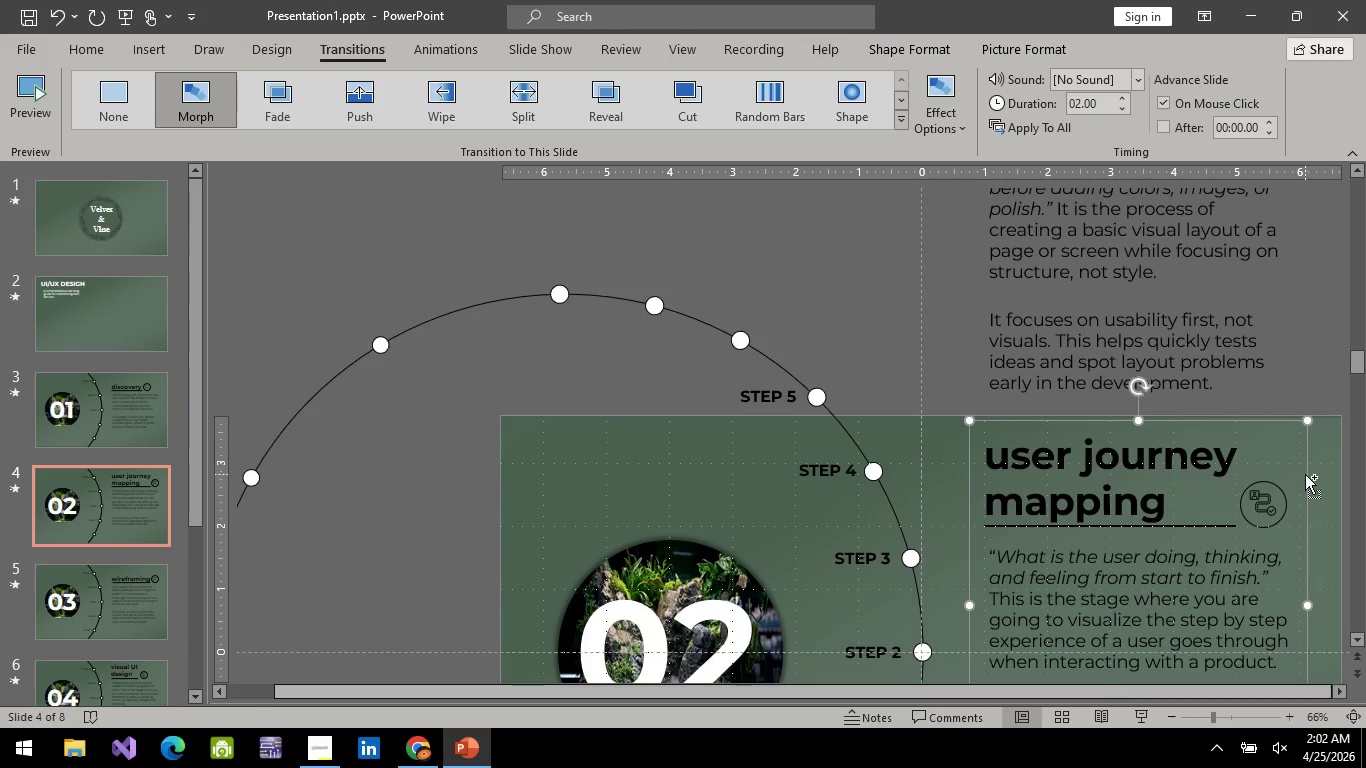 
key(Control+C)
 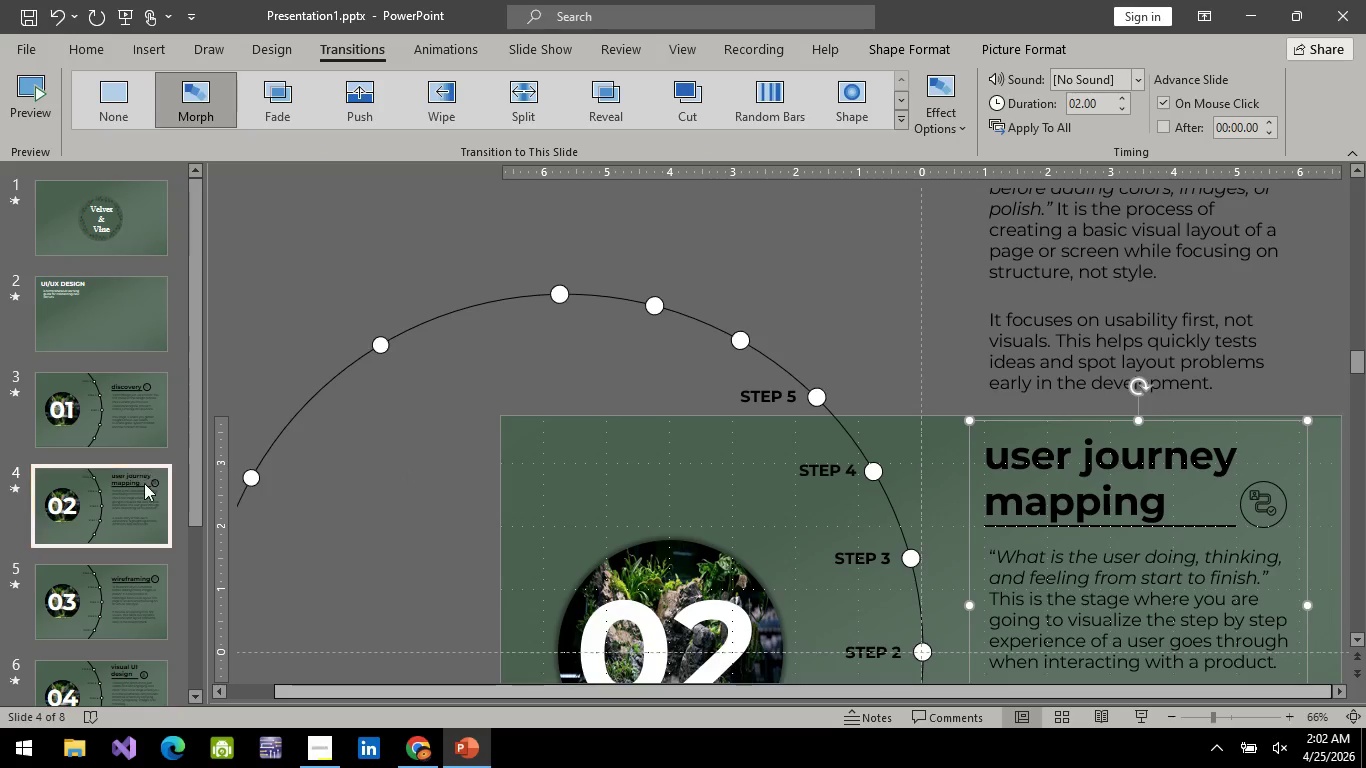 
left_click([151, 431])
 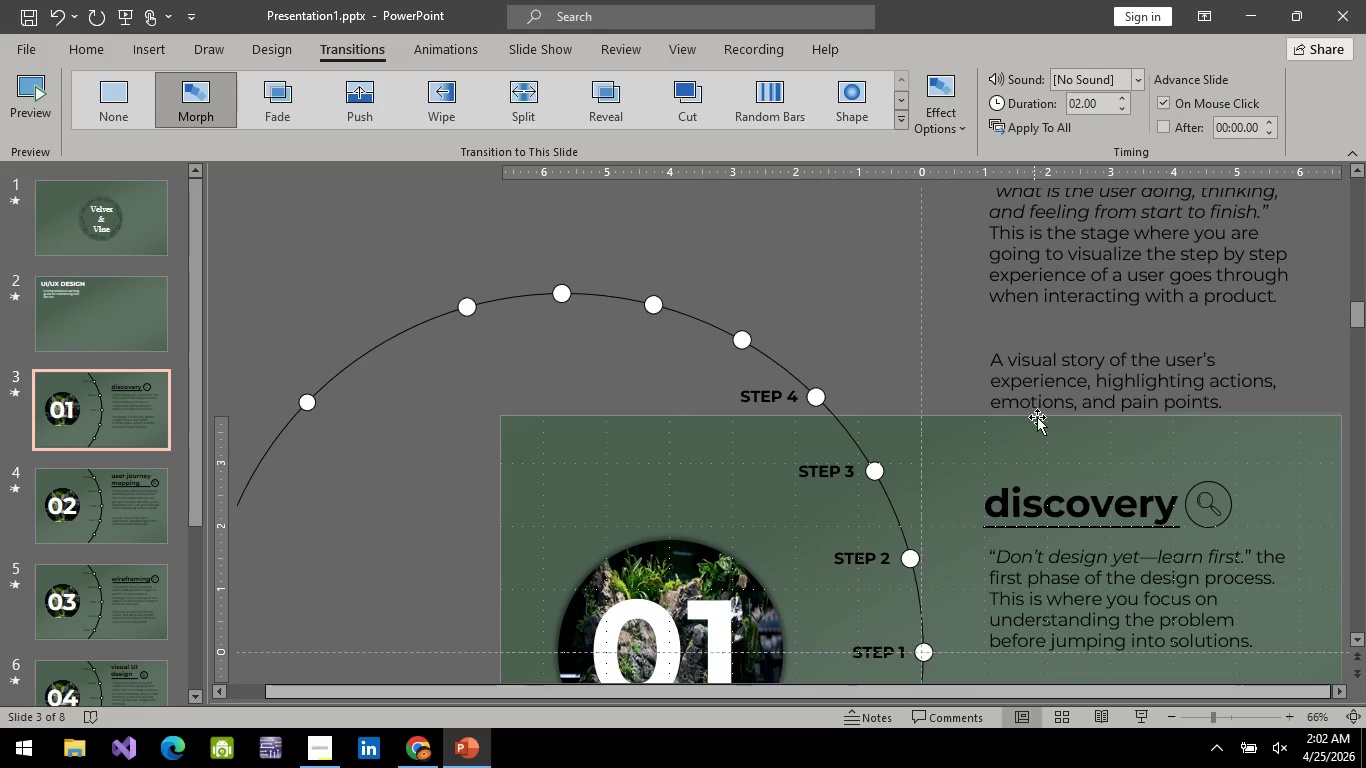 
left_click([1217, 405])
 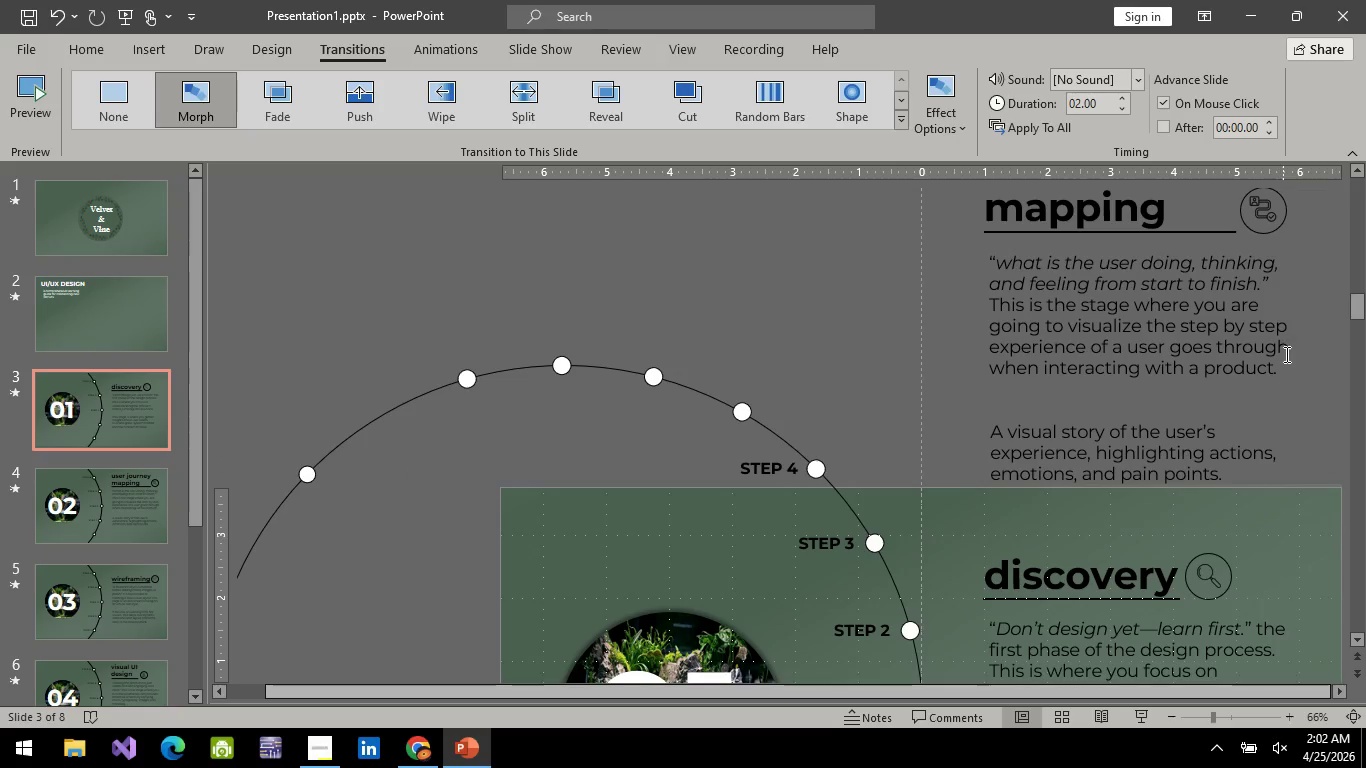 
scroll: coordinate [1037, 418], scroll_direction: up, amount: 3.0
 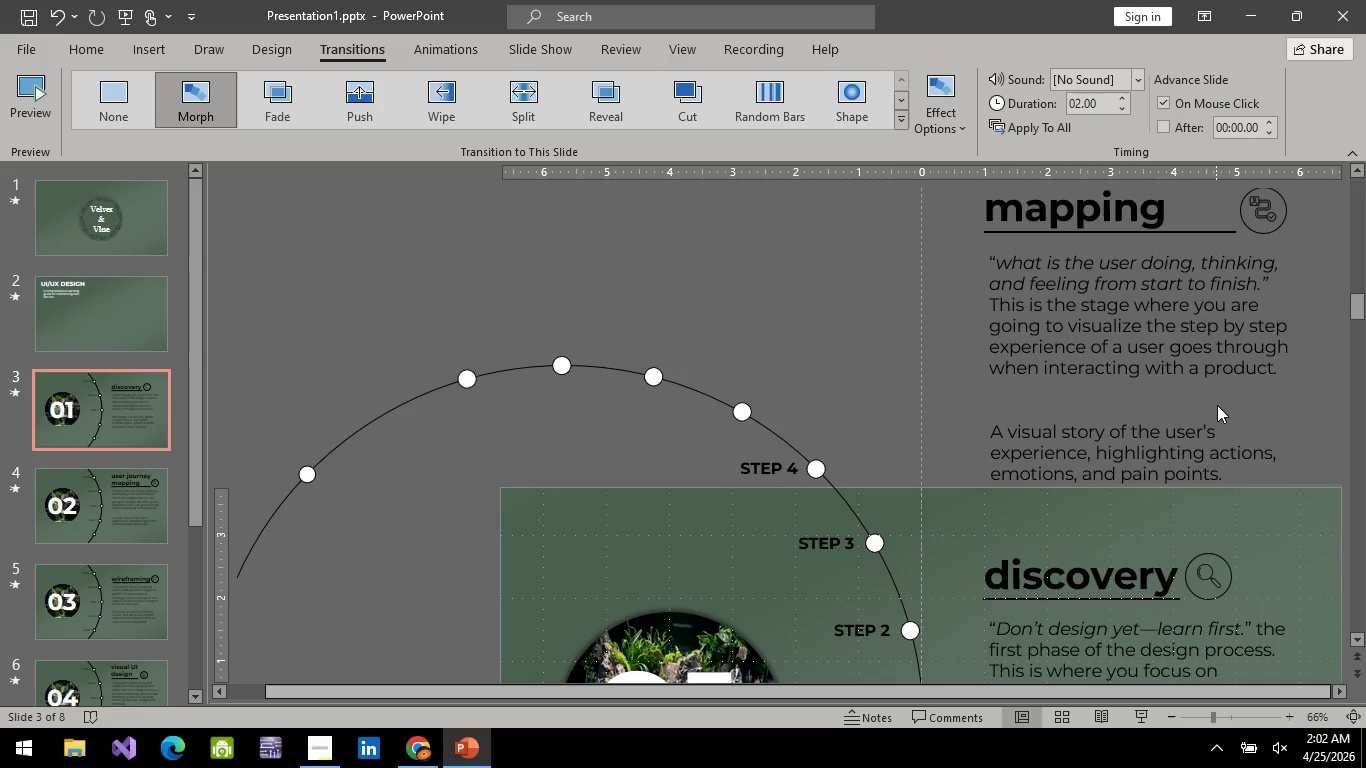 
left_click([1284, 352])
 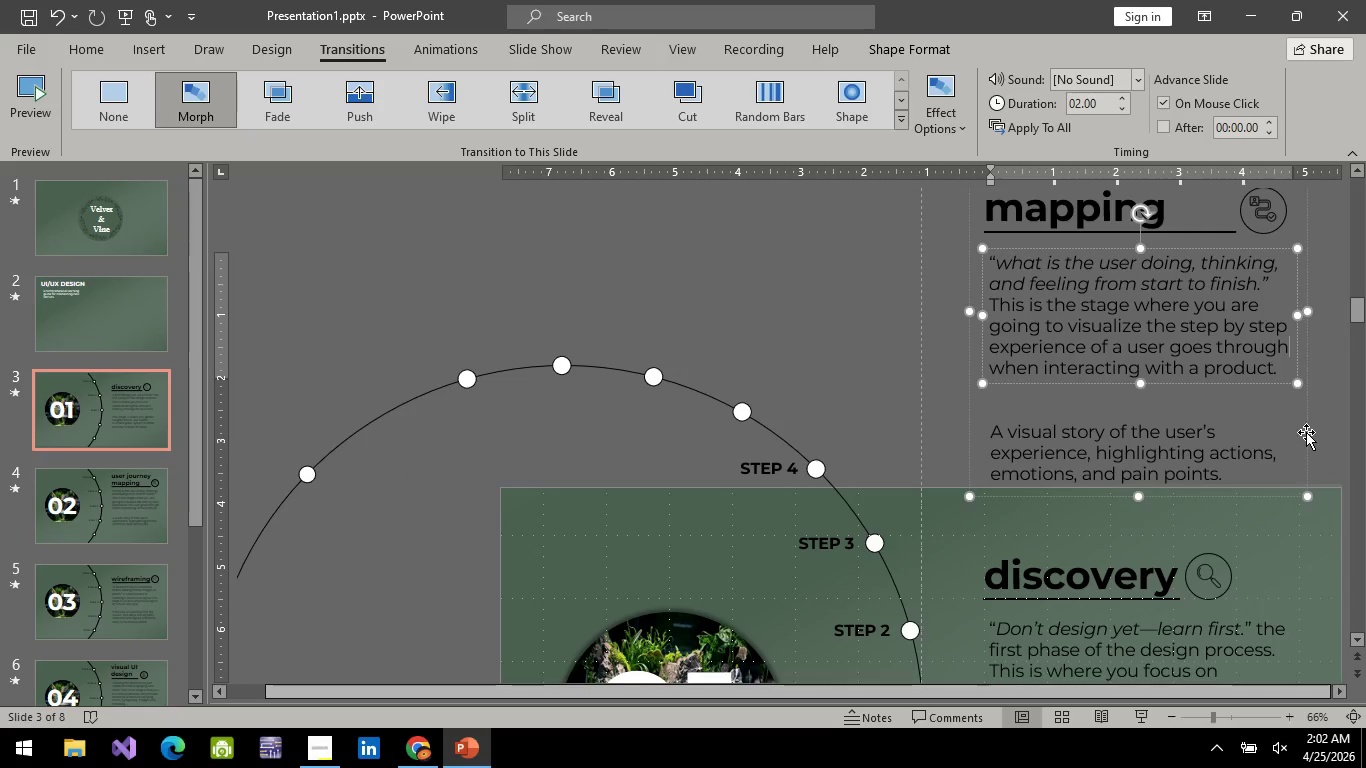 
left_click([1306, 432])
 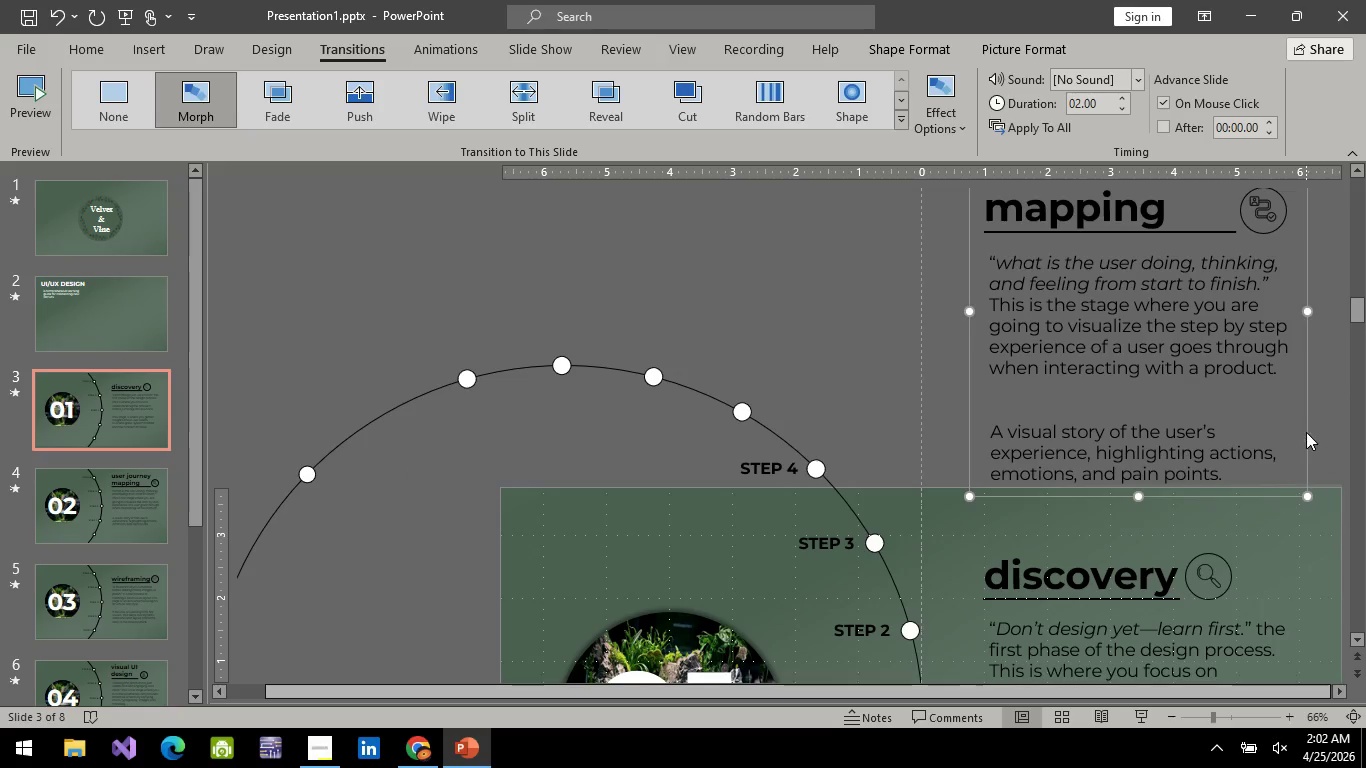 
key(Delete)
 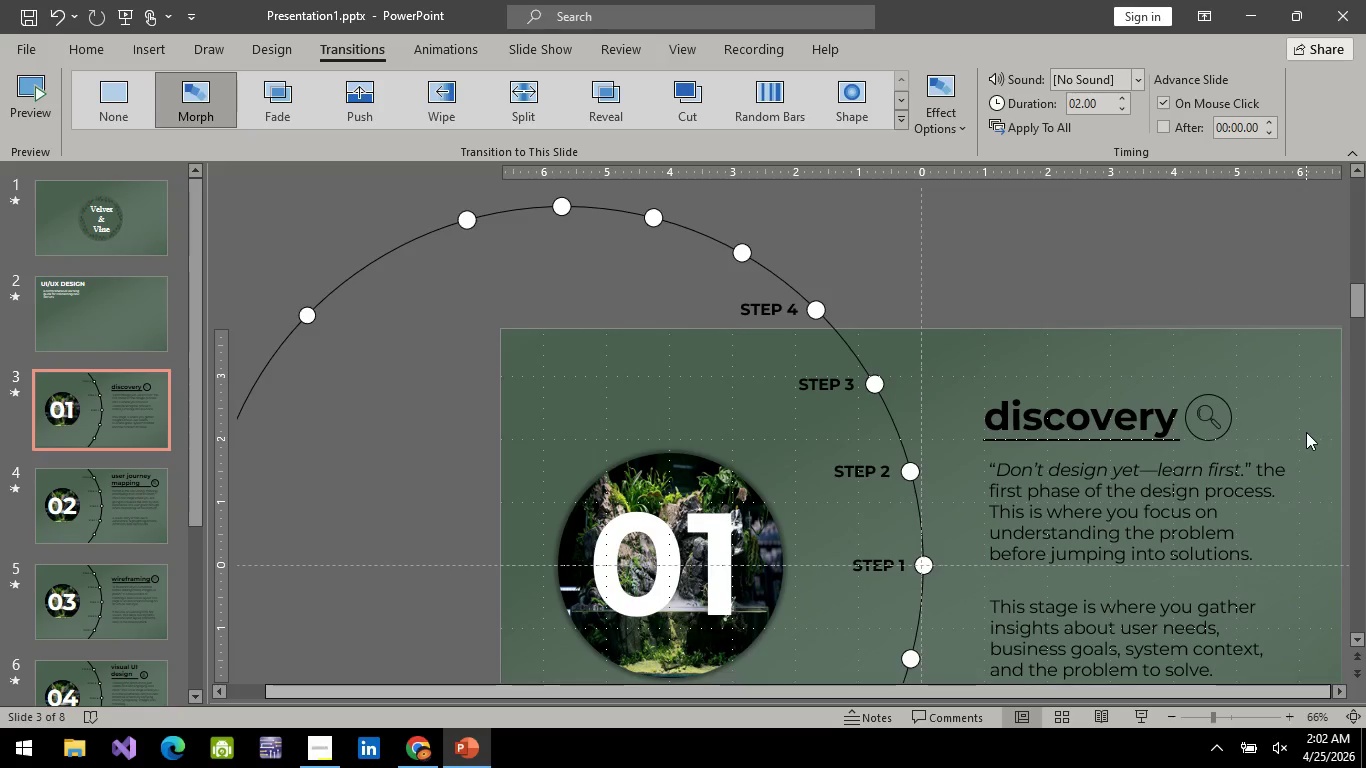 
key(Control+V)
 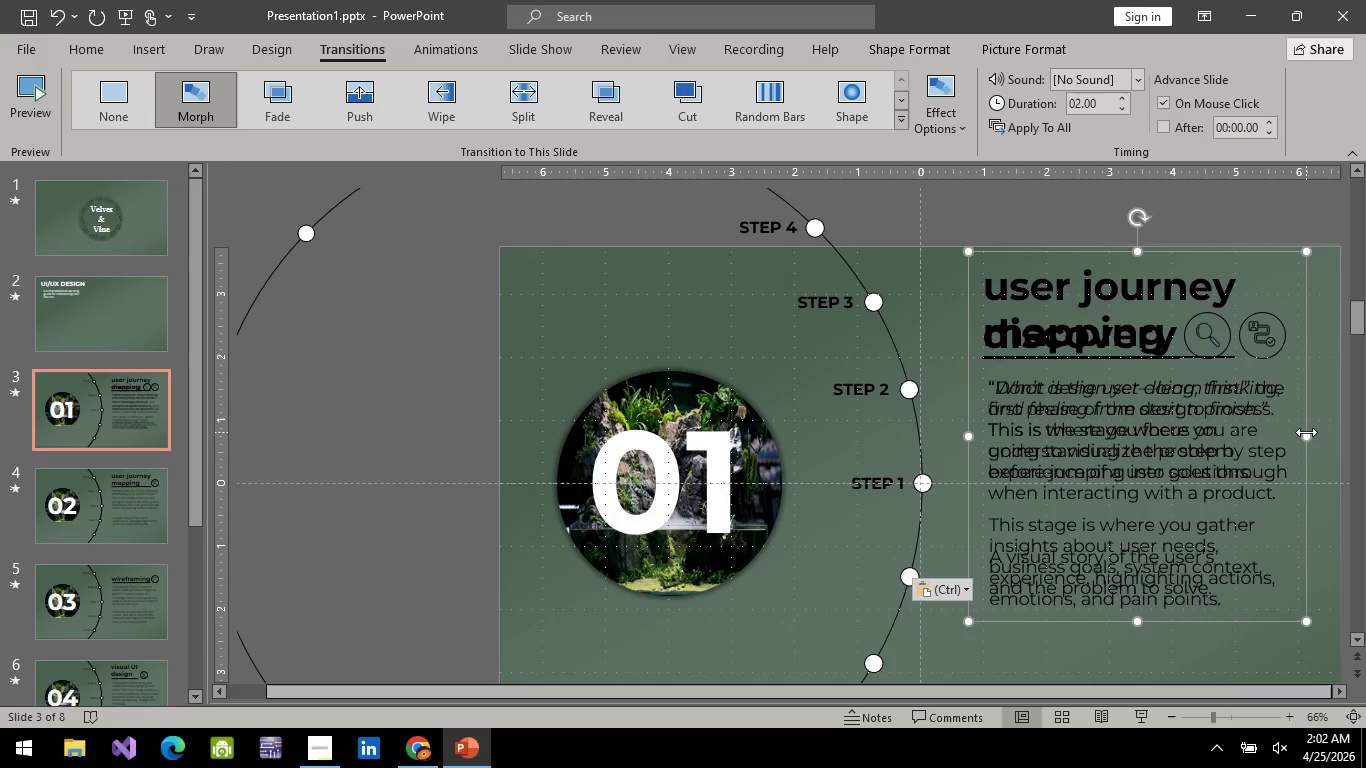 
hold_key(key=ArrowUp, duration=1.5)
 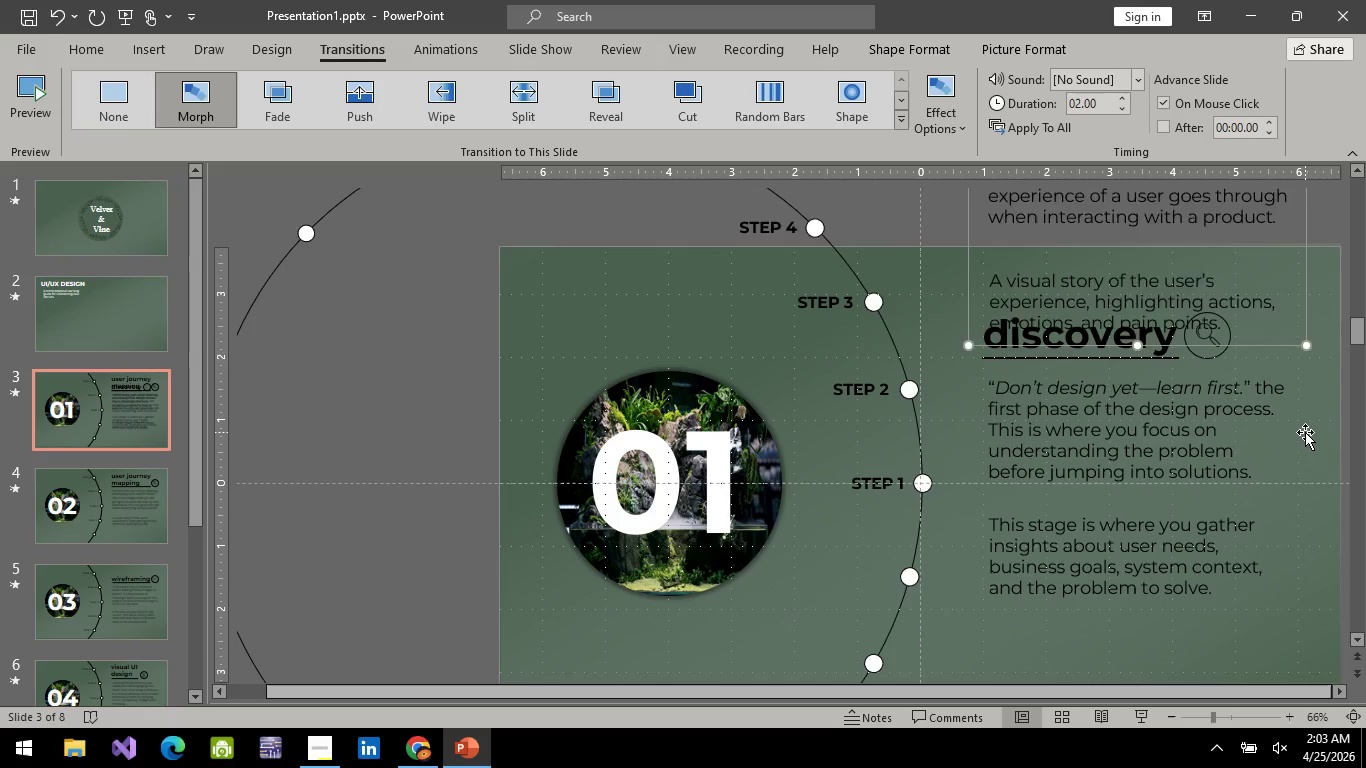 
key(ArrowUp)
 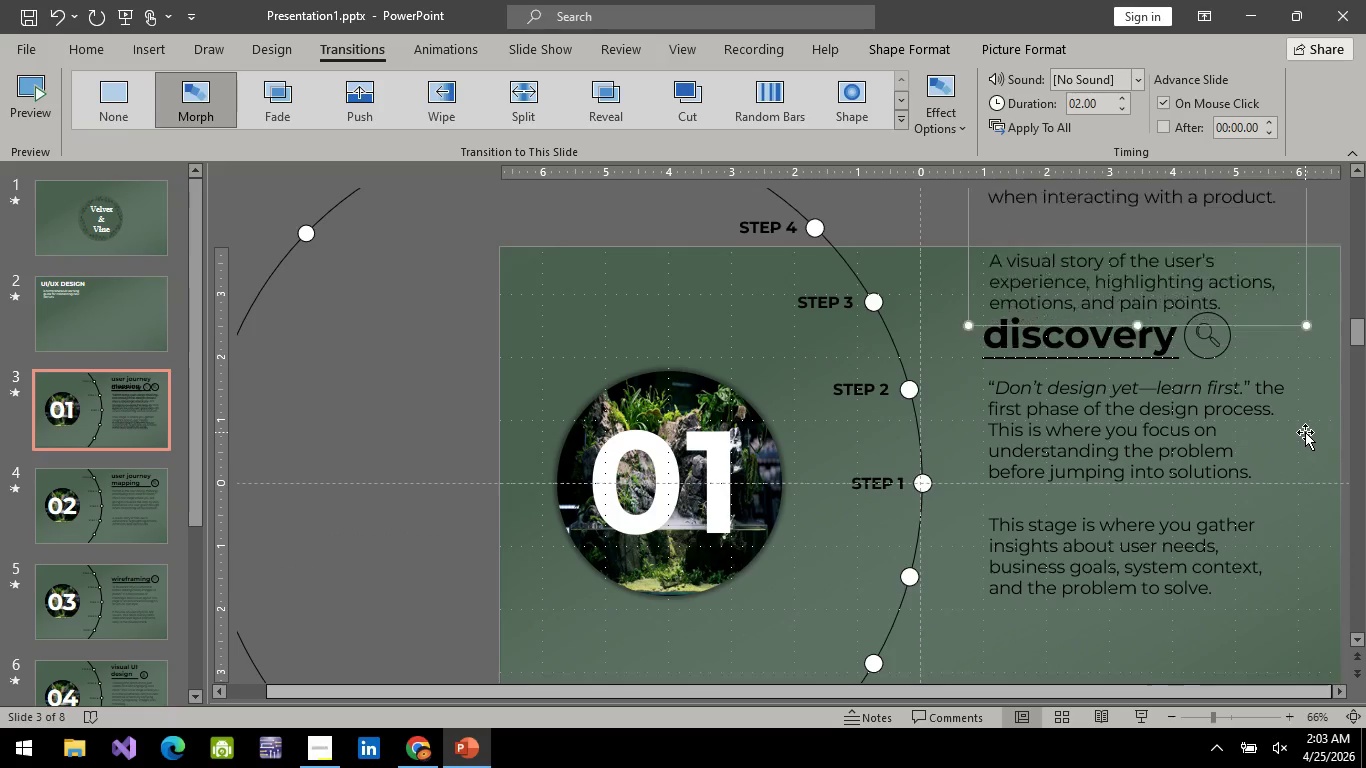 
key(ArrowUp)
 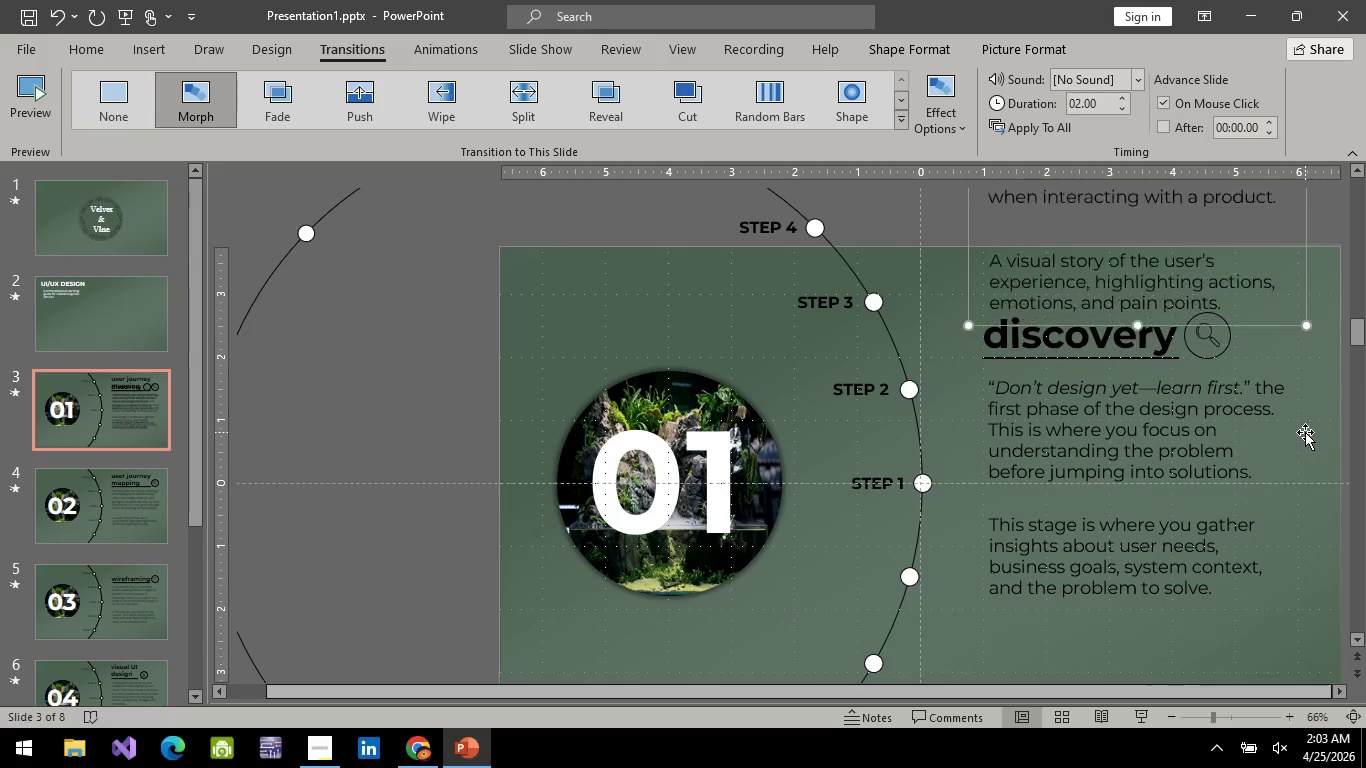 
key(ArrowUp)
 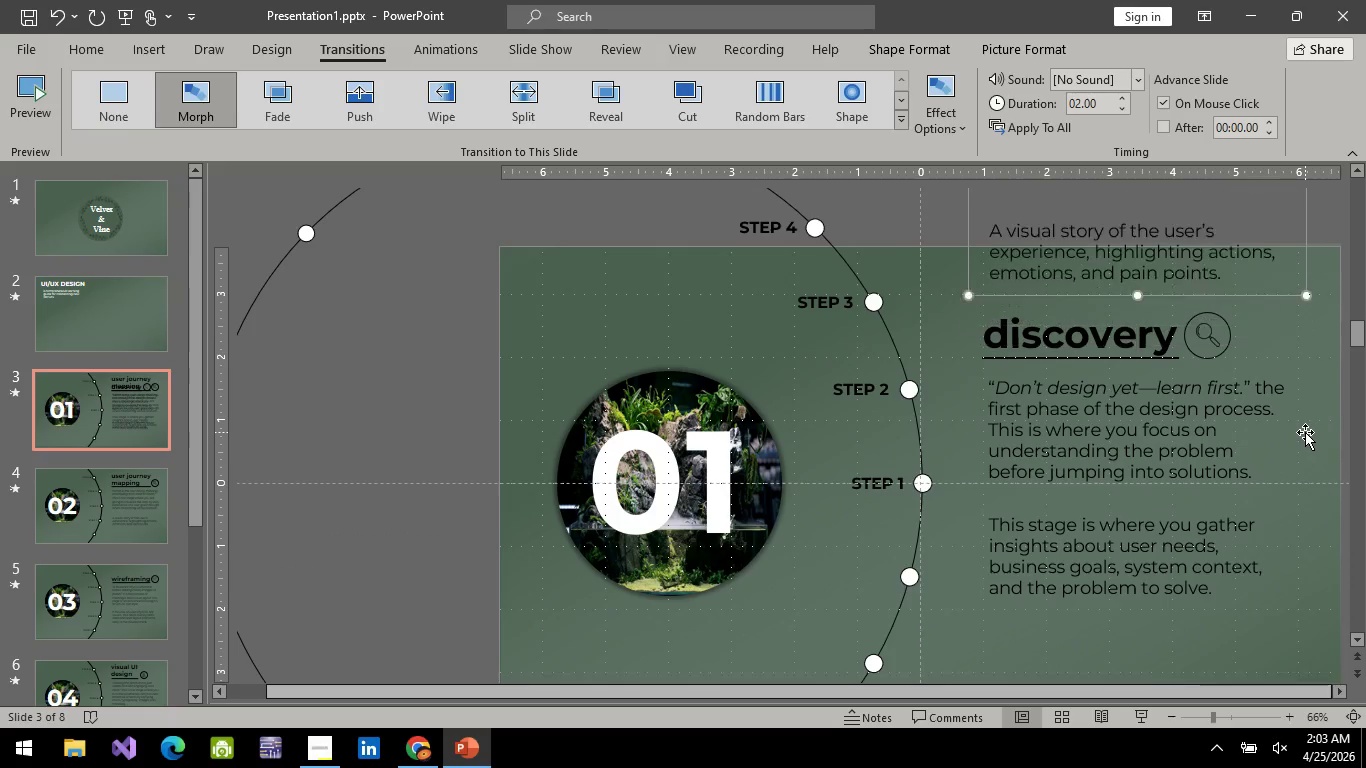 
key(ArrowUp)
 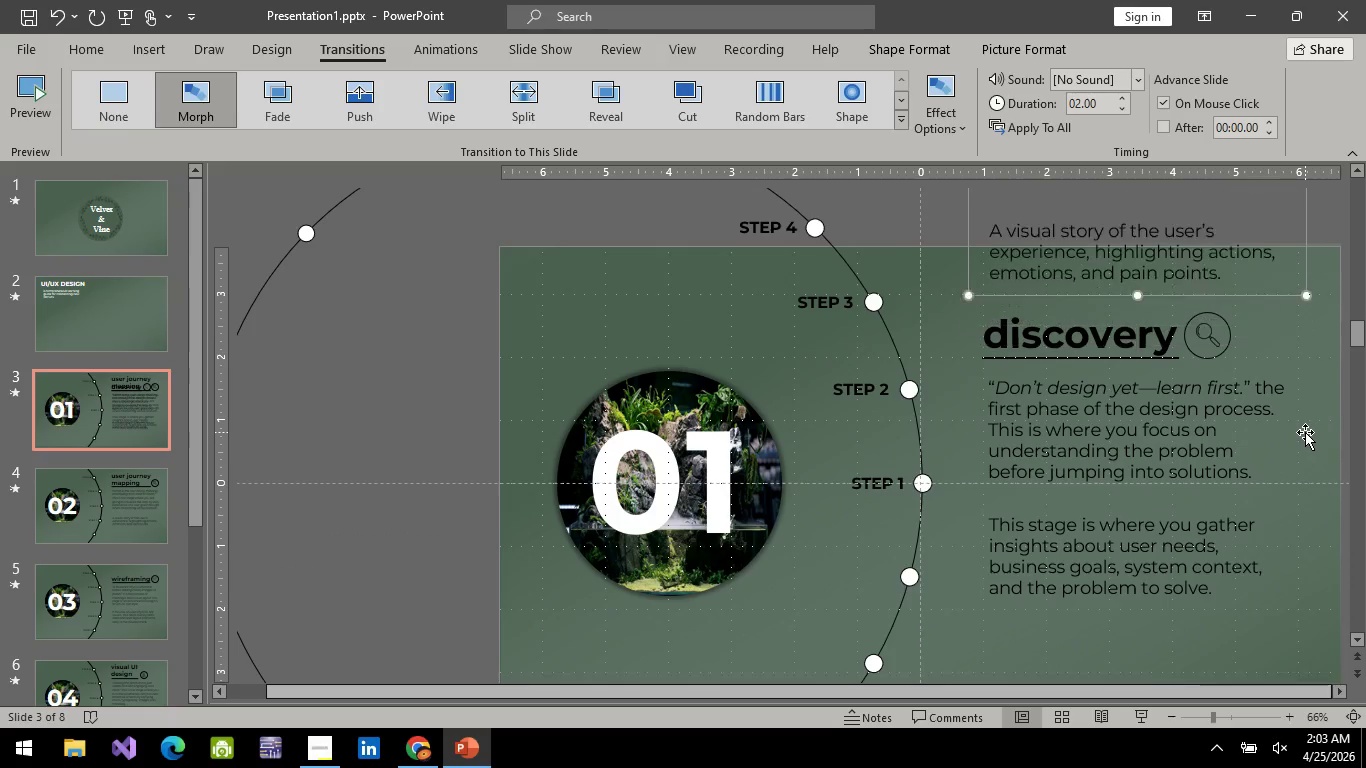 
key(ArrowUp)
 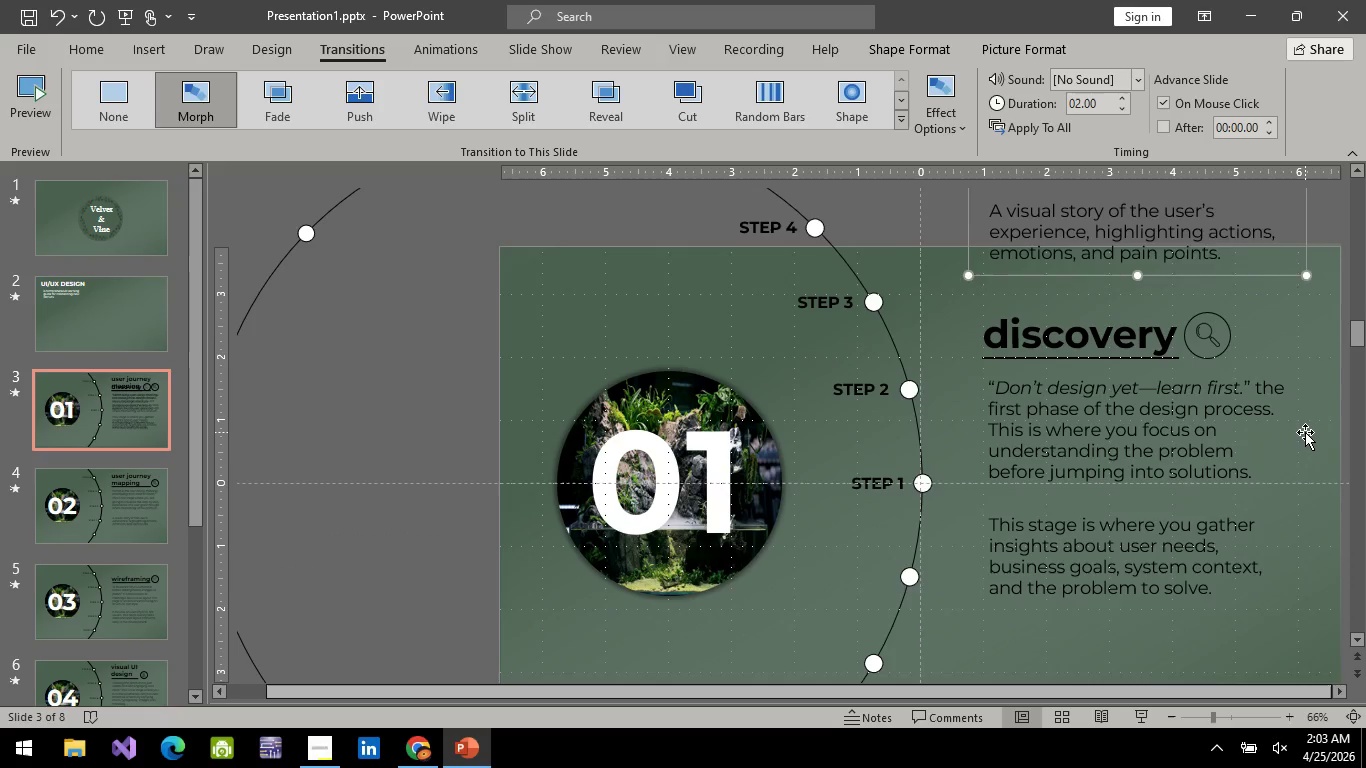 
key(ArrowUp)
 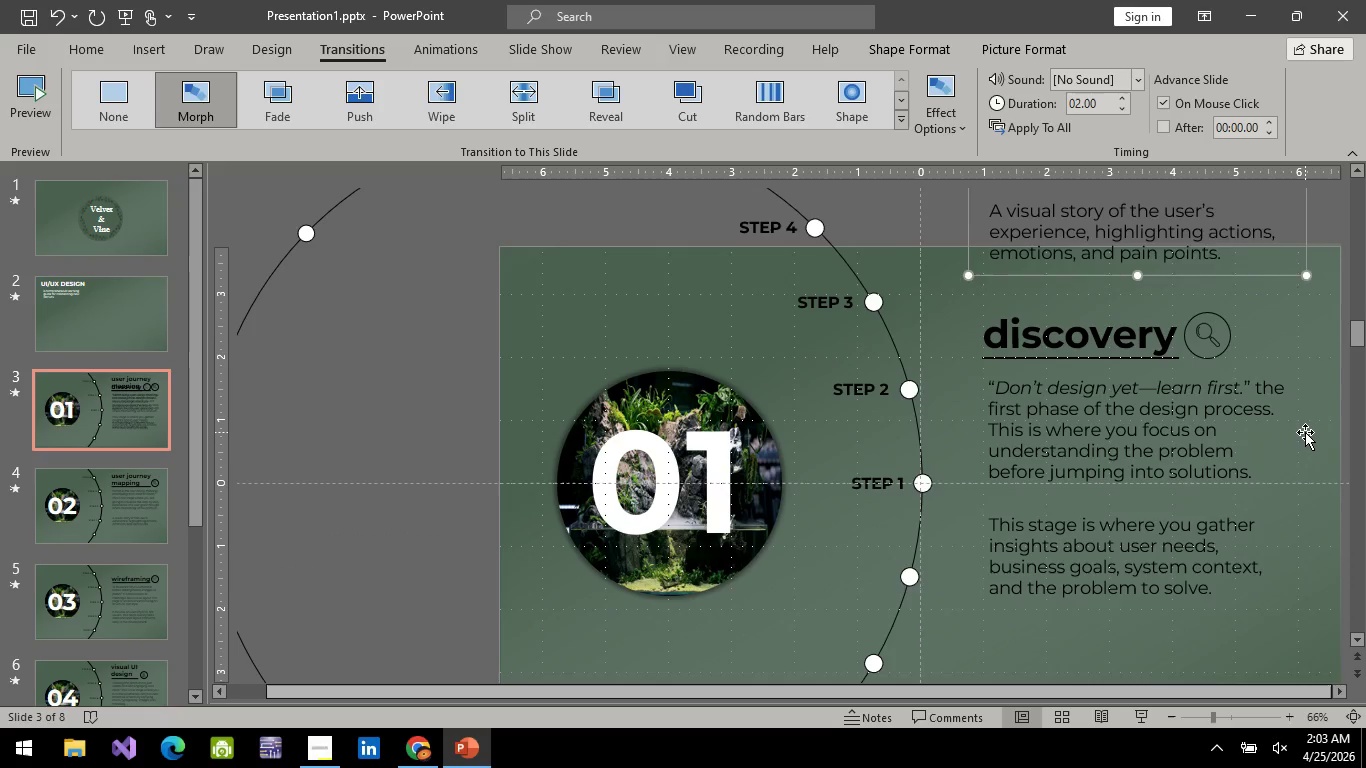 
key(ArrowUp)
 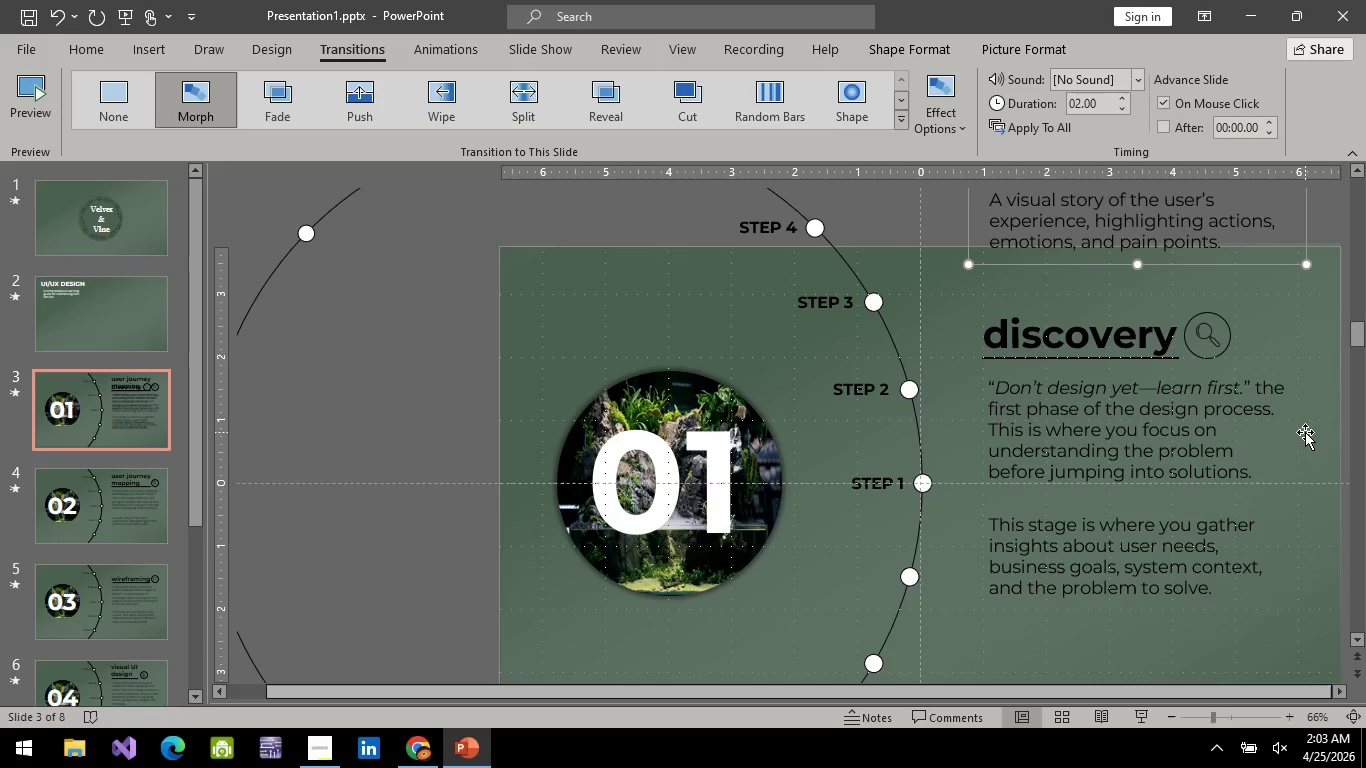 
hold_key(key=ArrowUp, duration=0.38)
 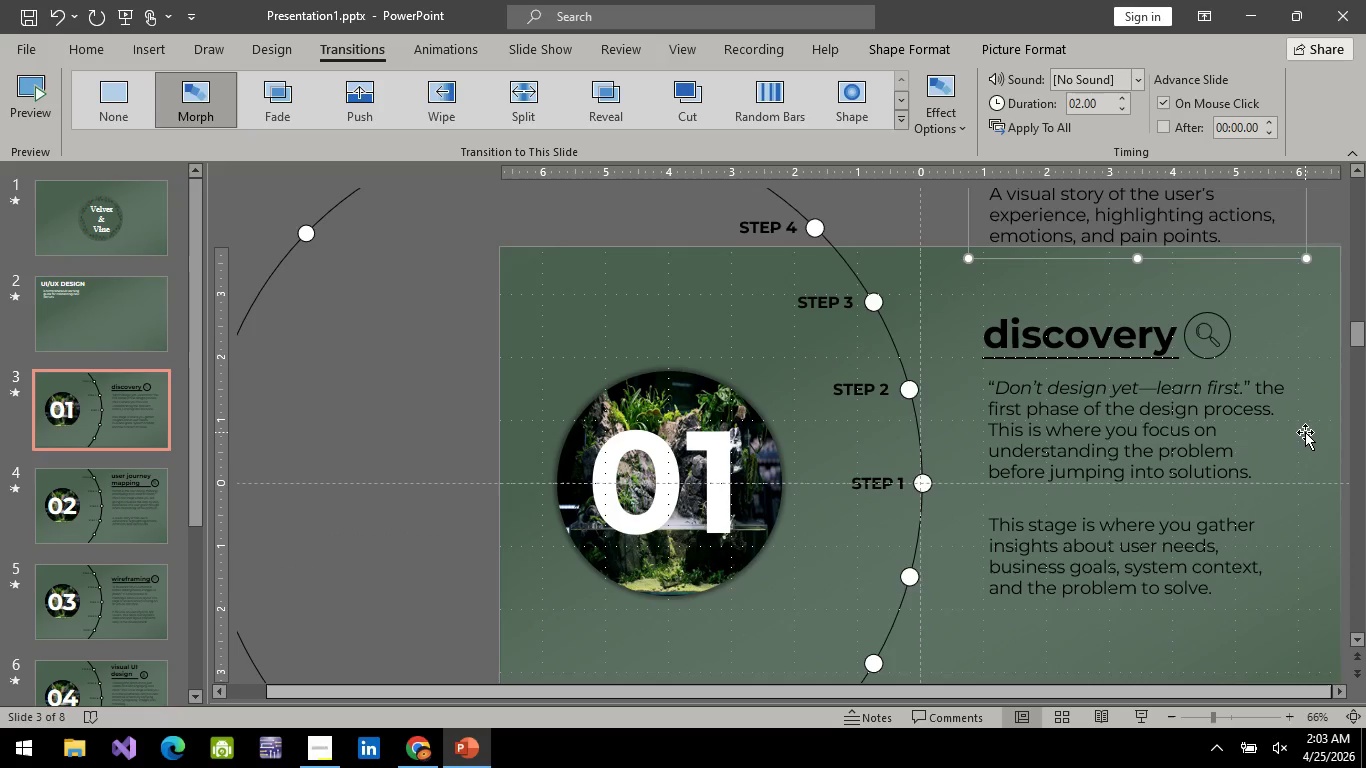 
key(ArrowUp)
 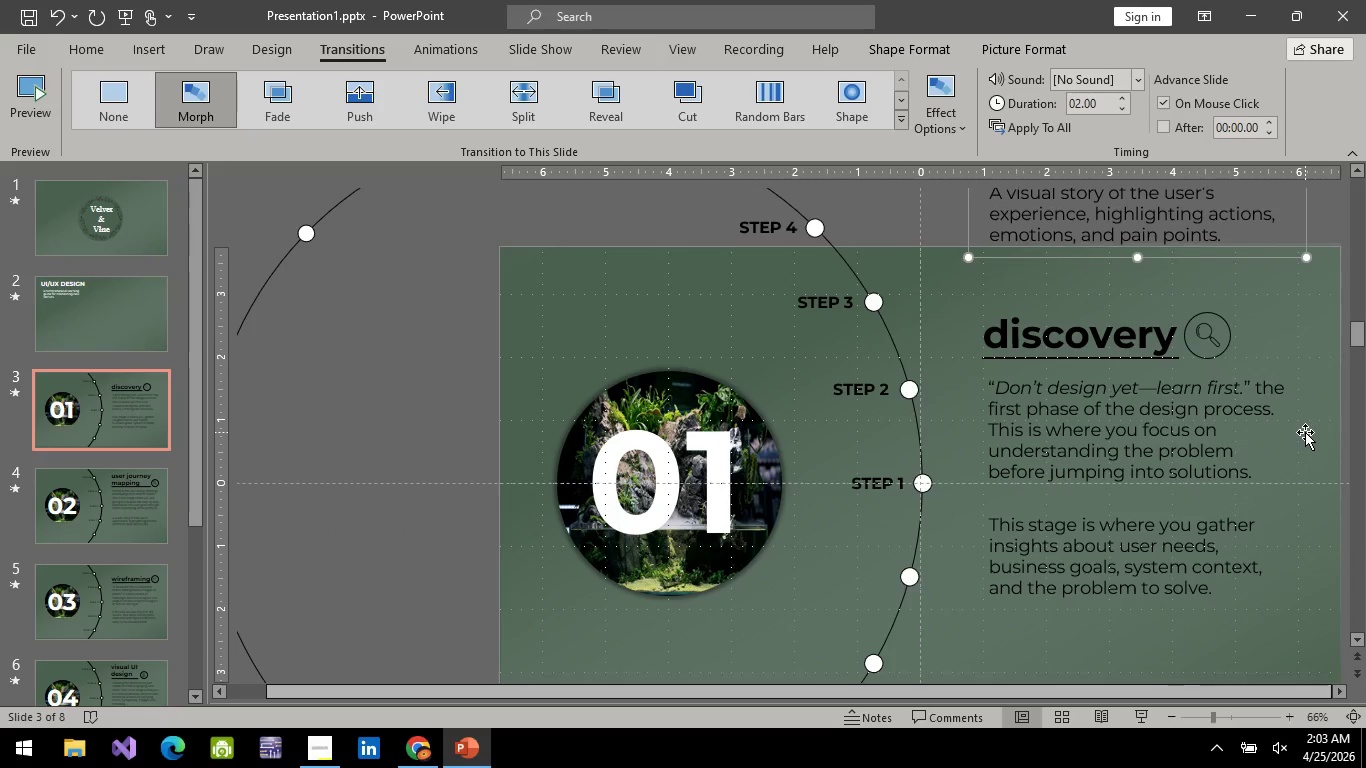 
key(ArrowUp)
 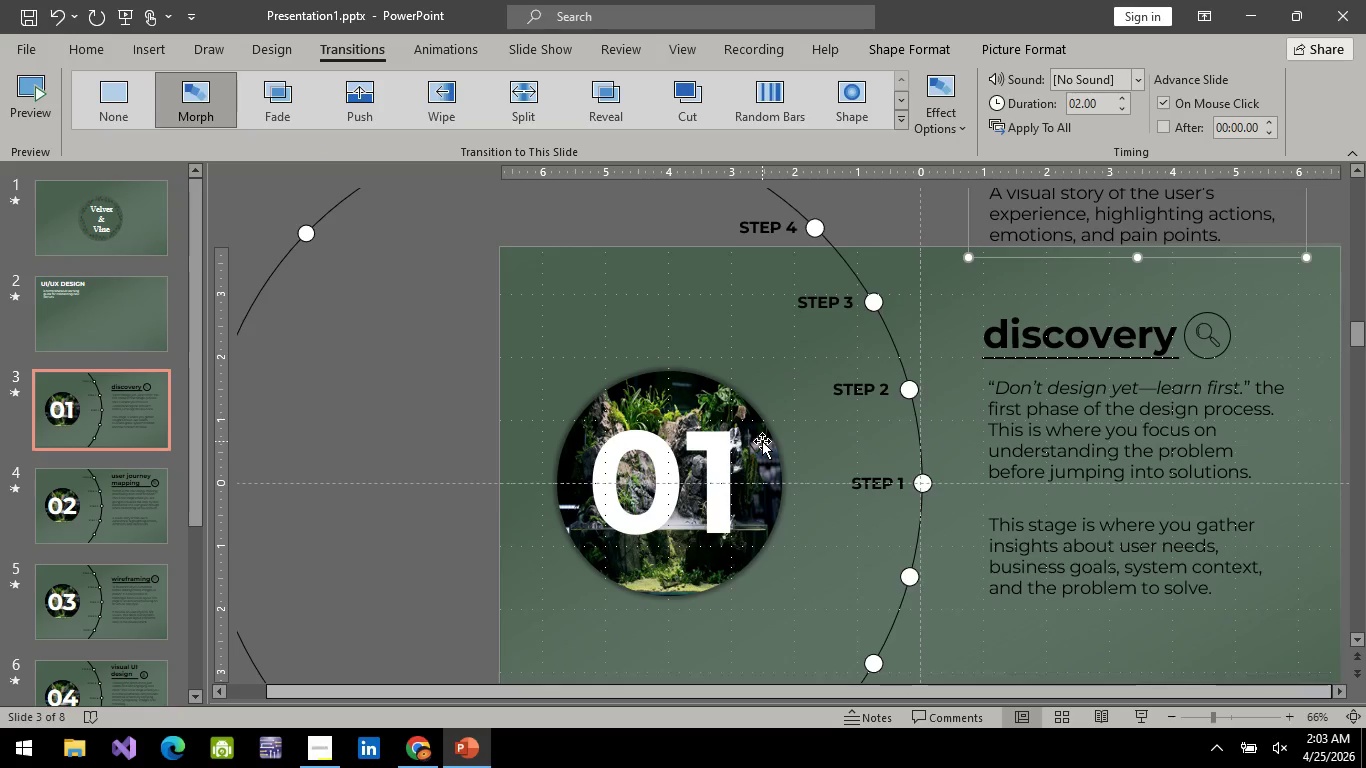 
key(Control+C)
 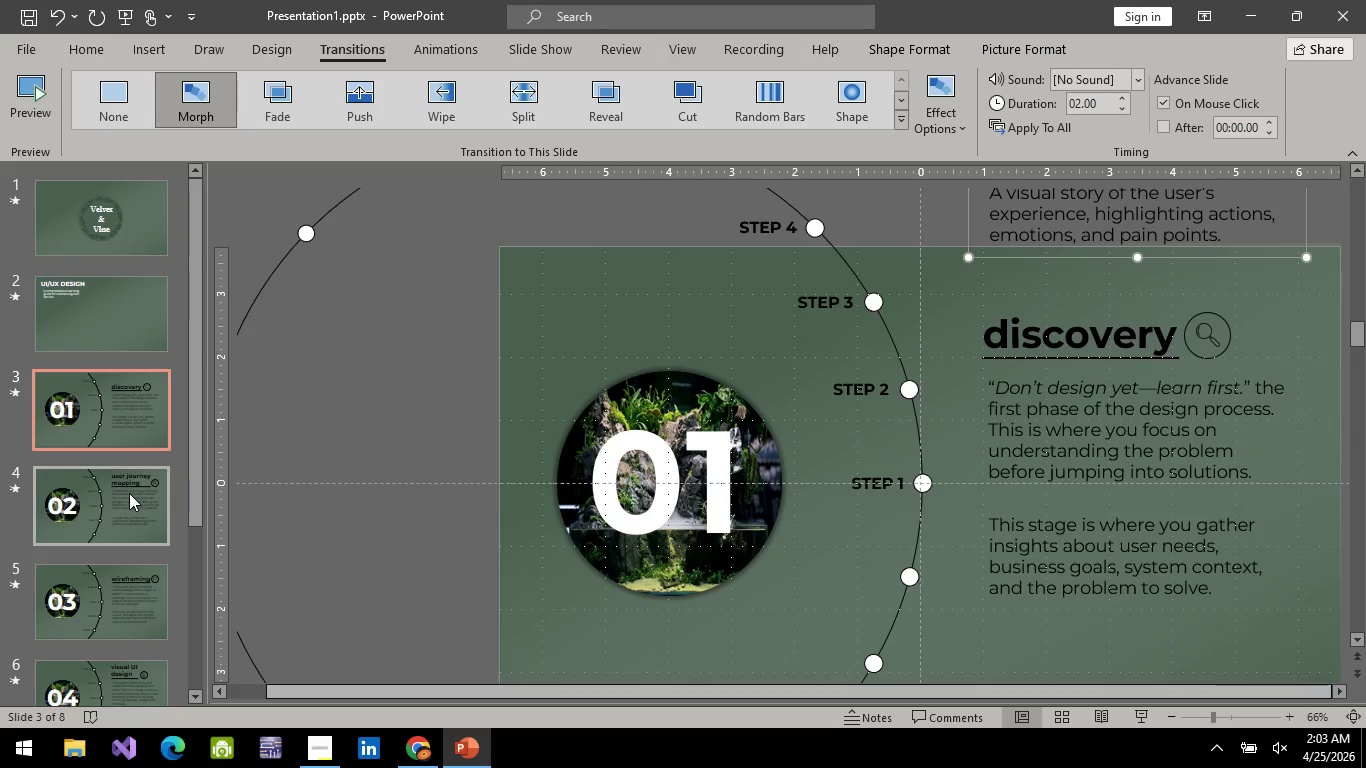 
mouse_move([137, 465])
 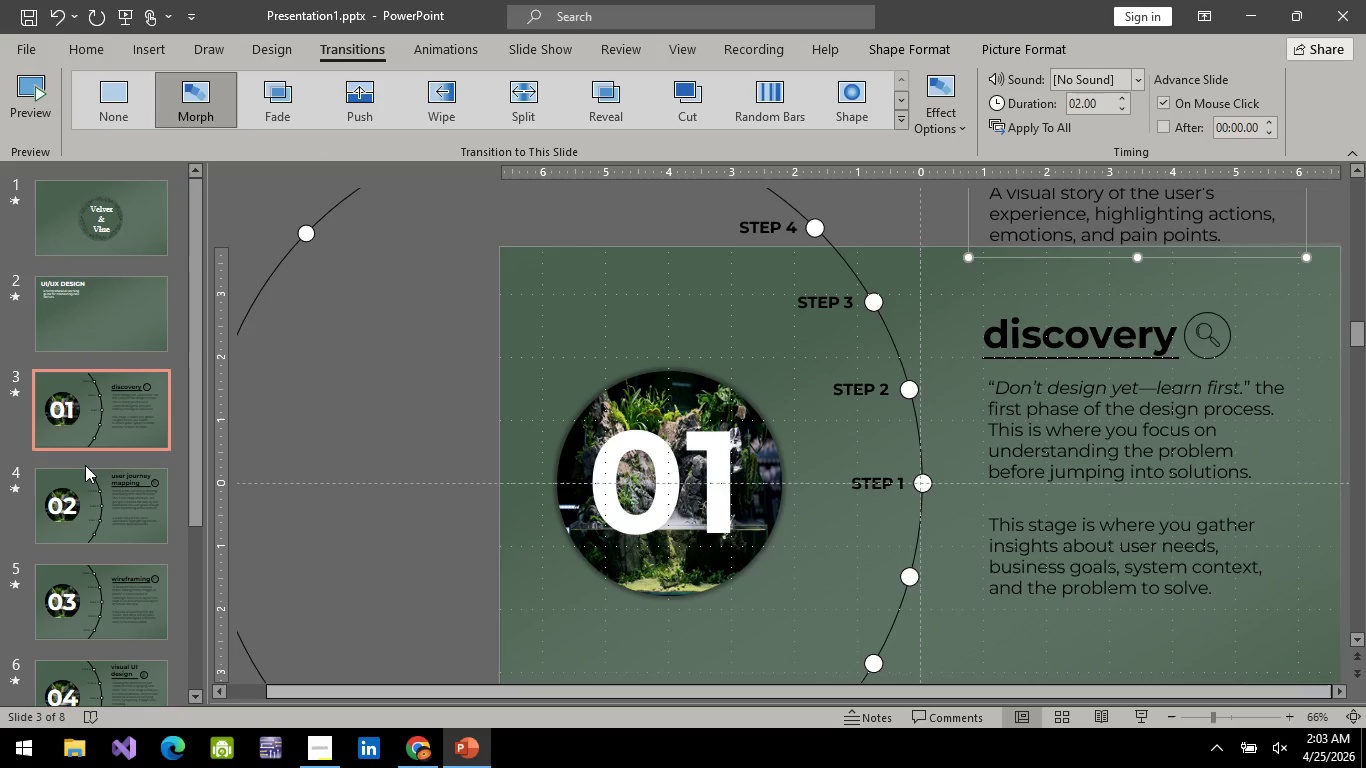 
wait(5.39)
 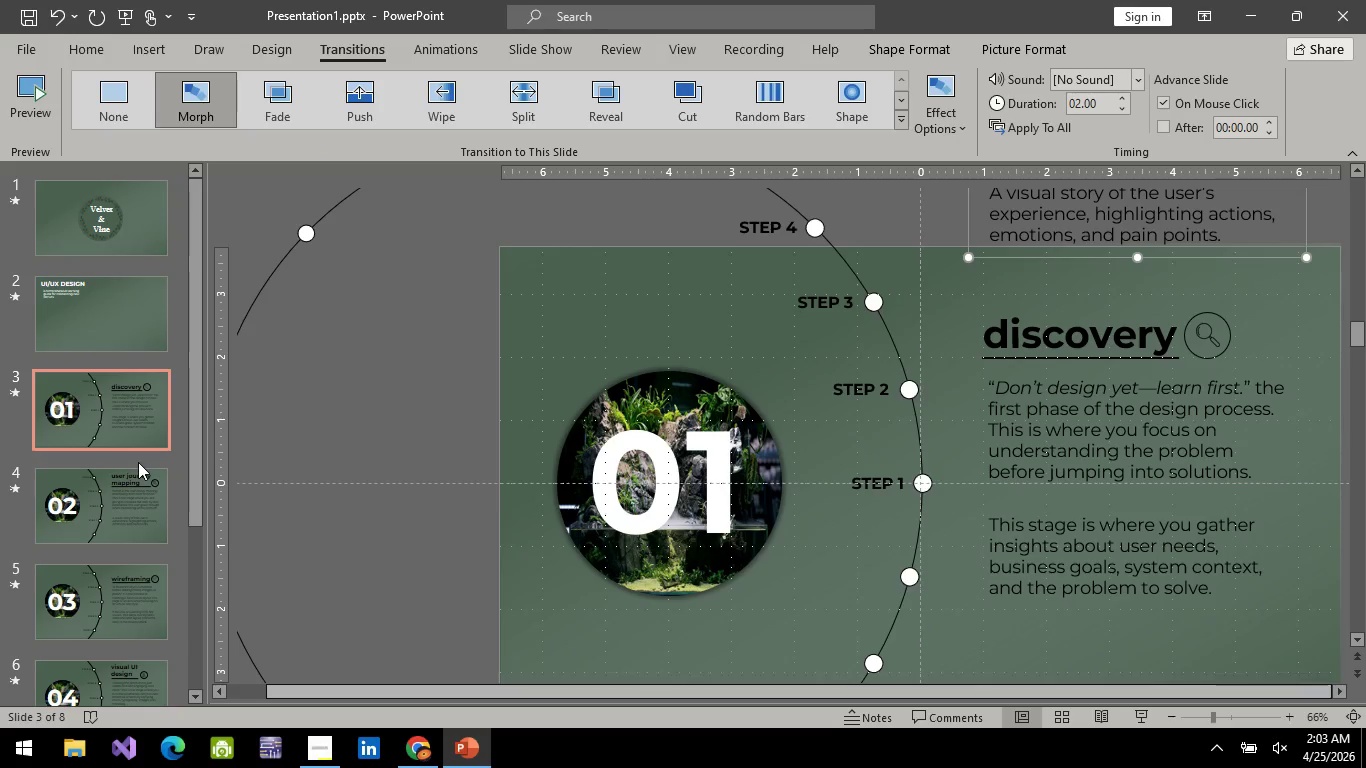 
scroll: coordinate [1122, 501], scroll_direction: down, amount: 11.0
 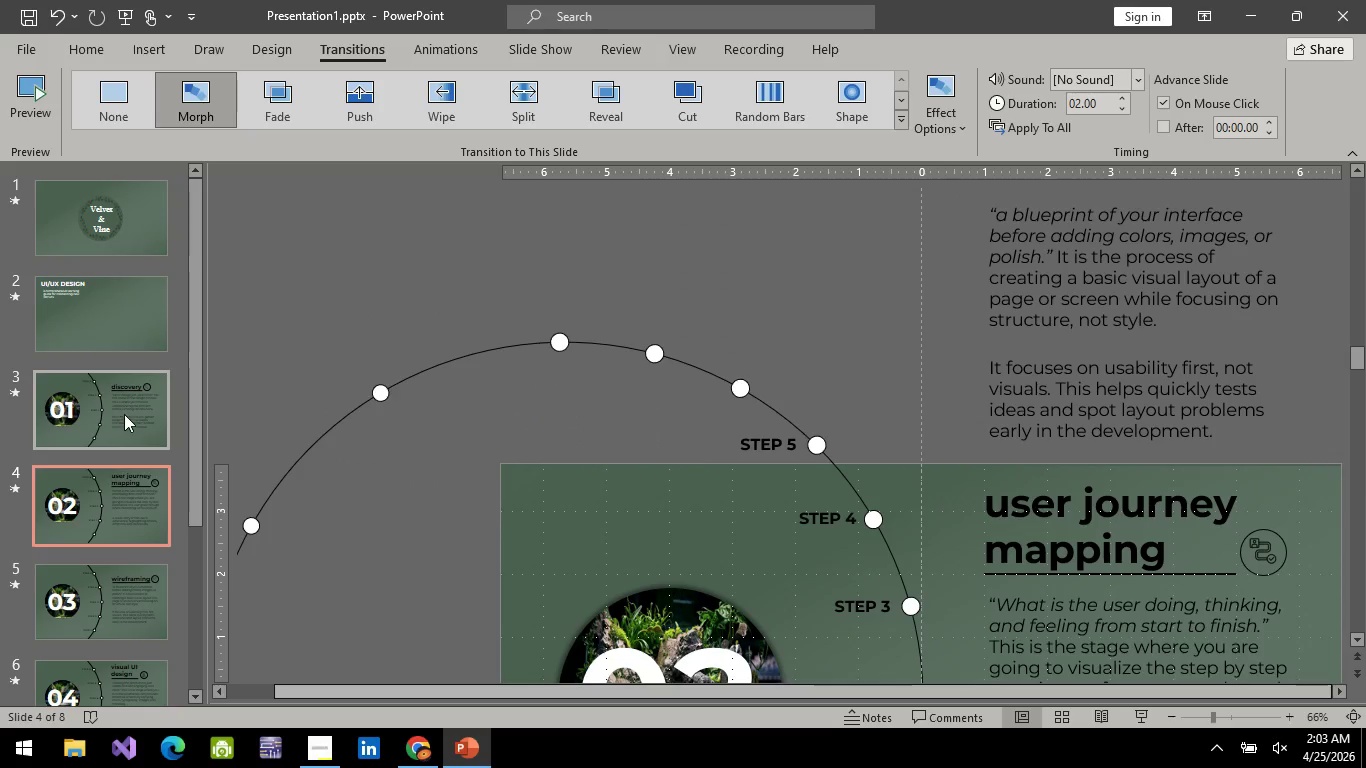 
left_click([129, 406])
 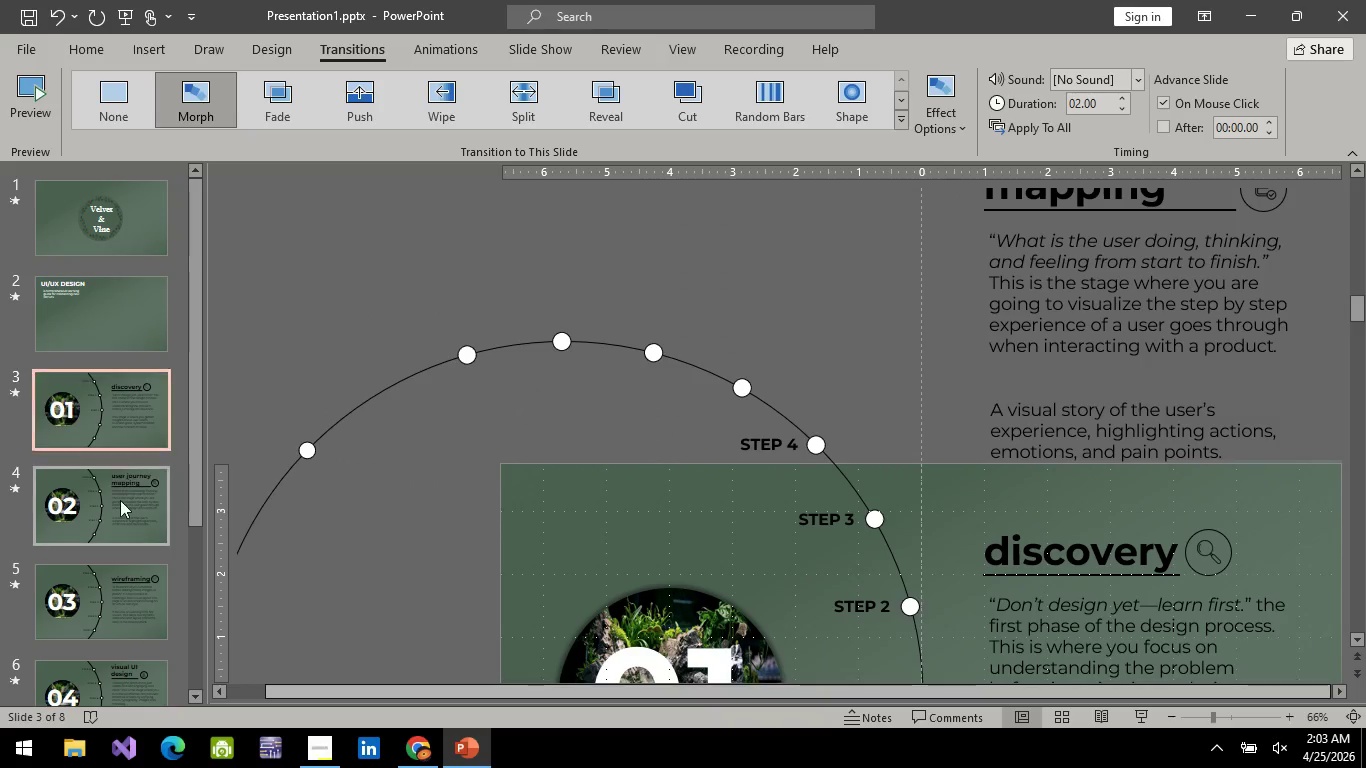 
left_click([114, 512])
 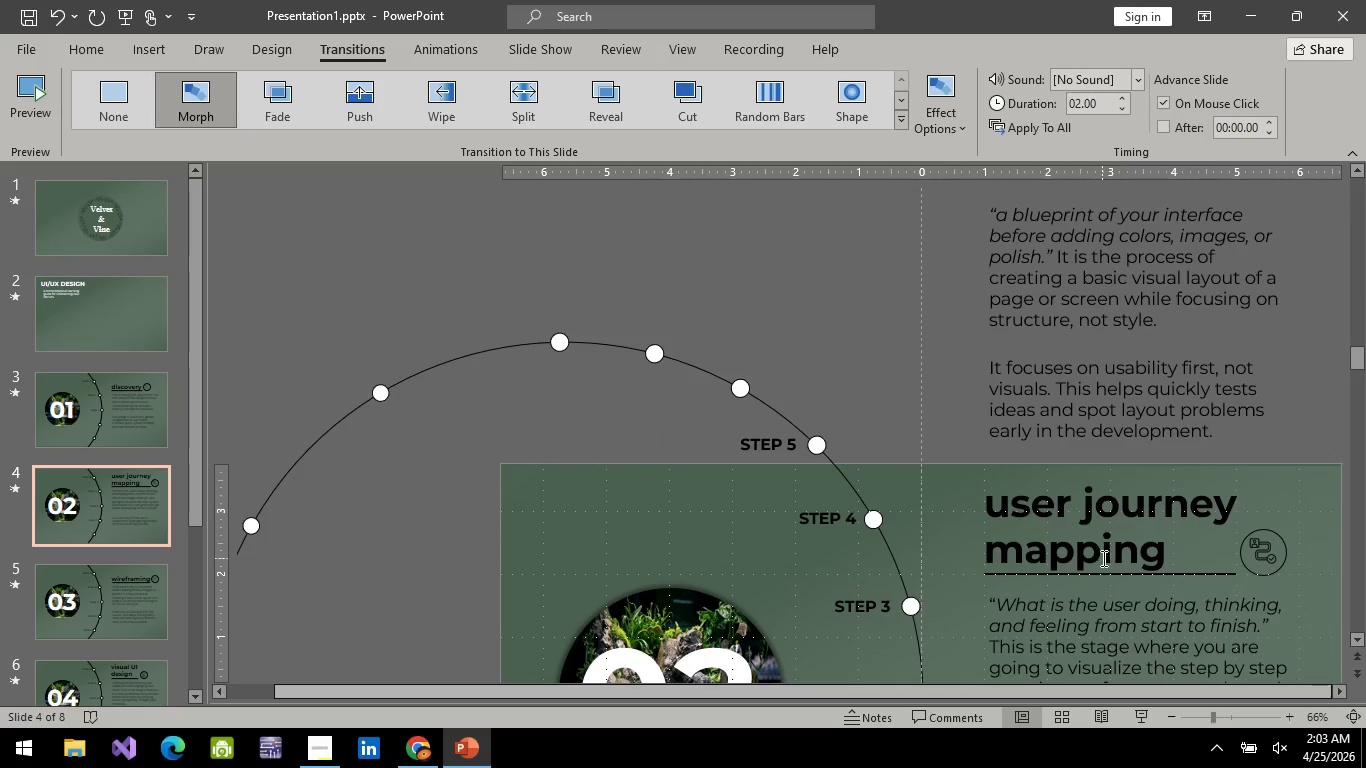 
scroll: coordinate [1102, 550], scroll_direction: down, amount: 7.0
 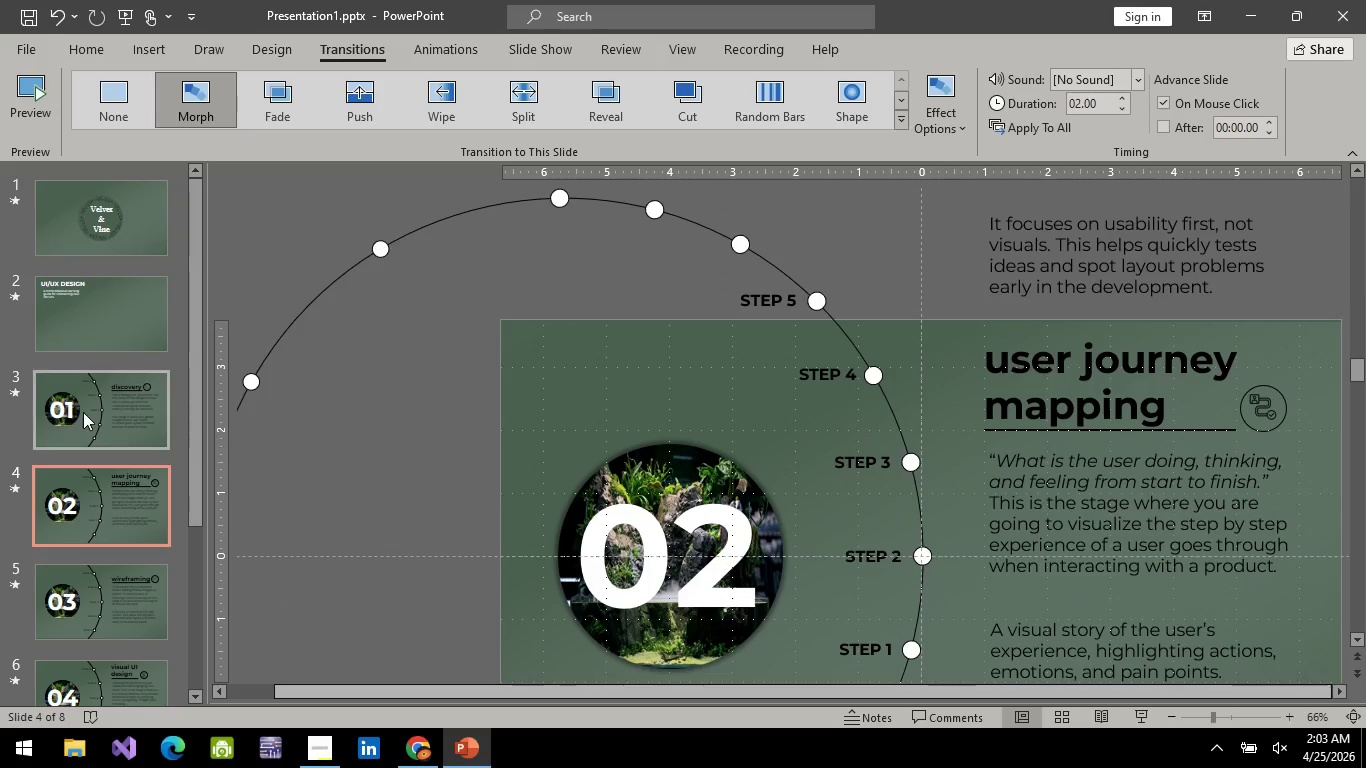 
left_click([81, 412])
 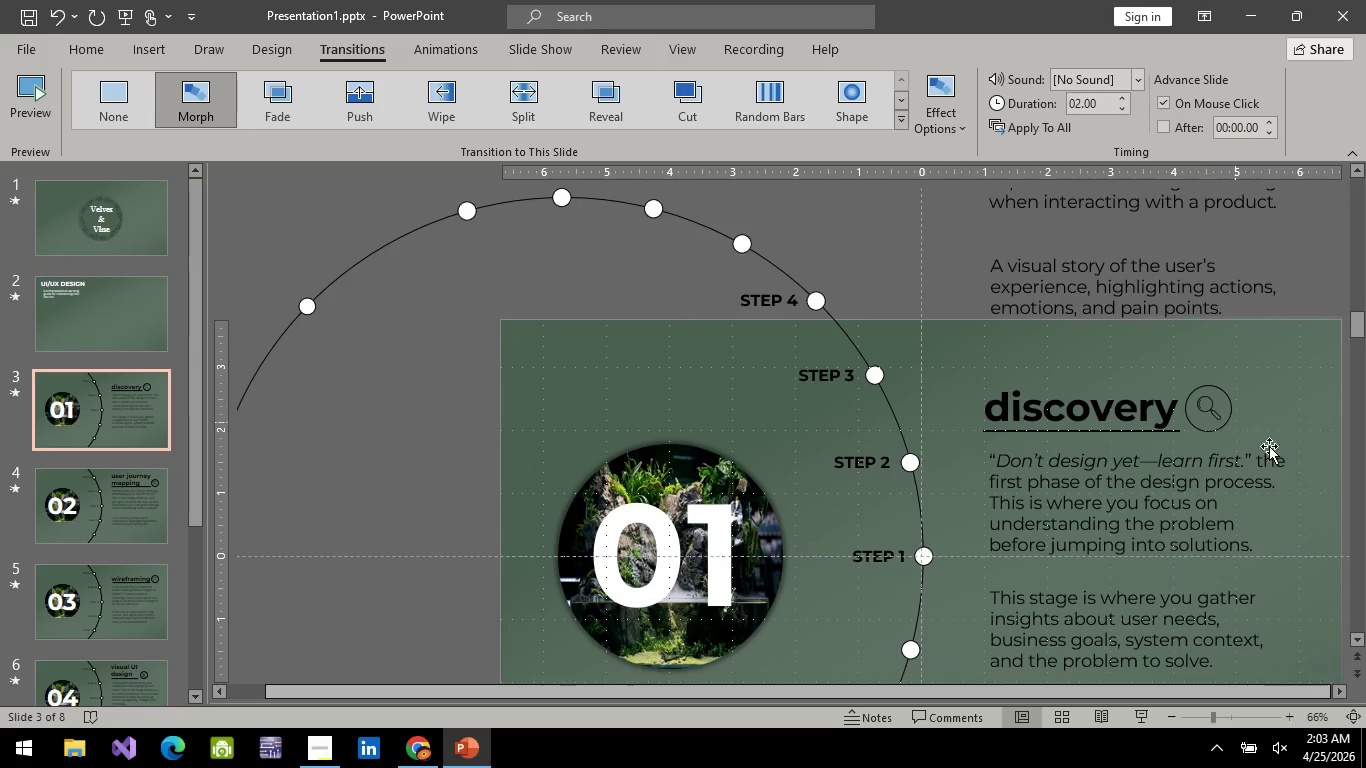 
left_click([1271, 457])
 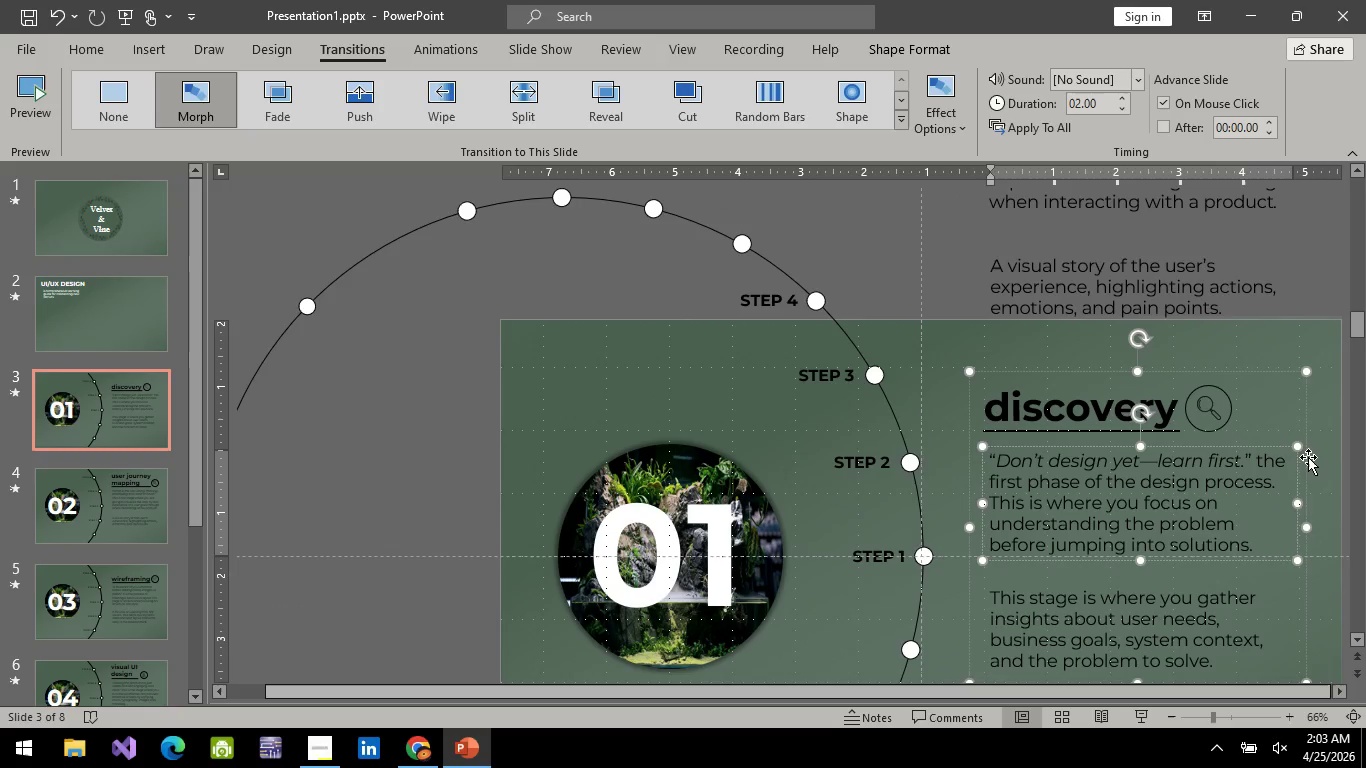 
left_click([1308, 457])
 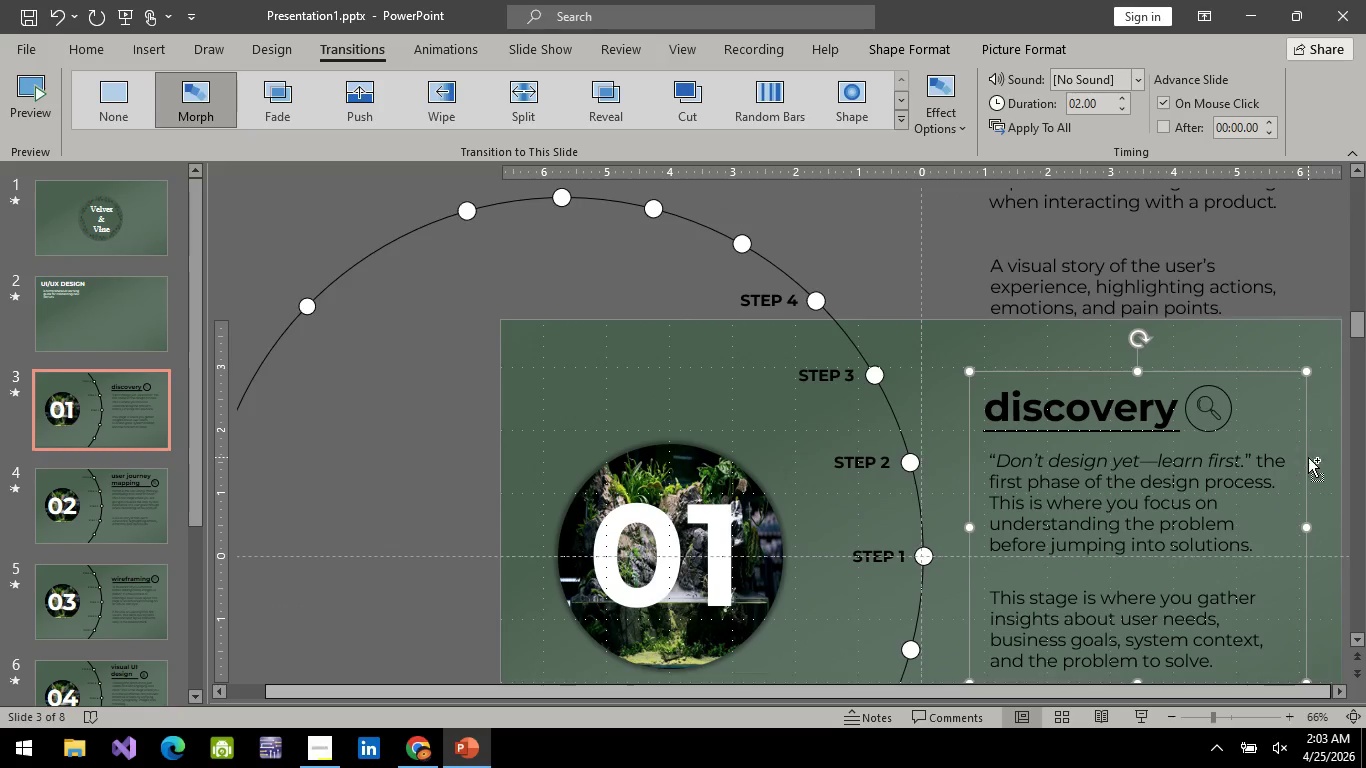 
key(Control+C)
 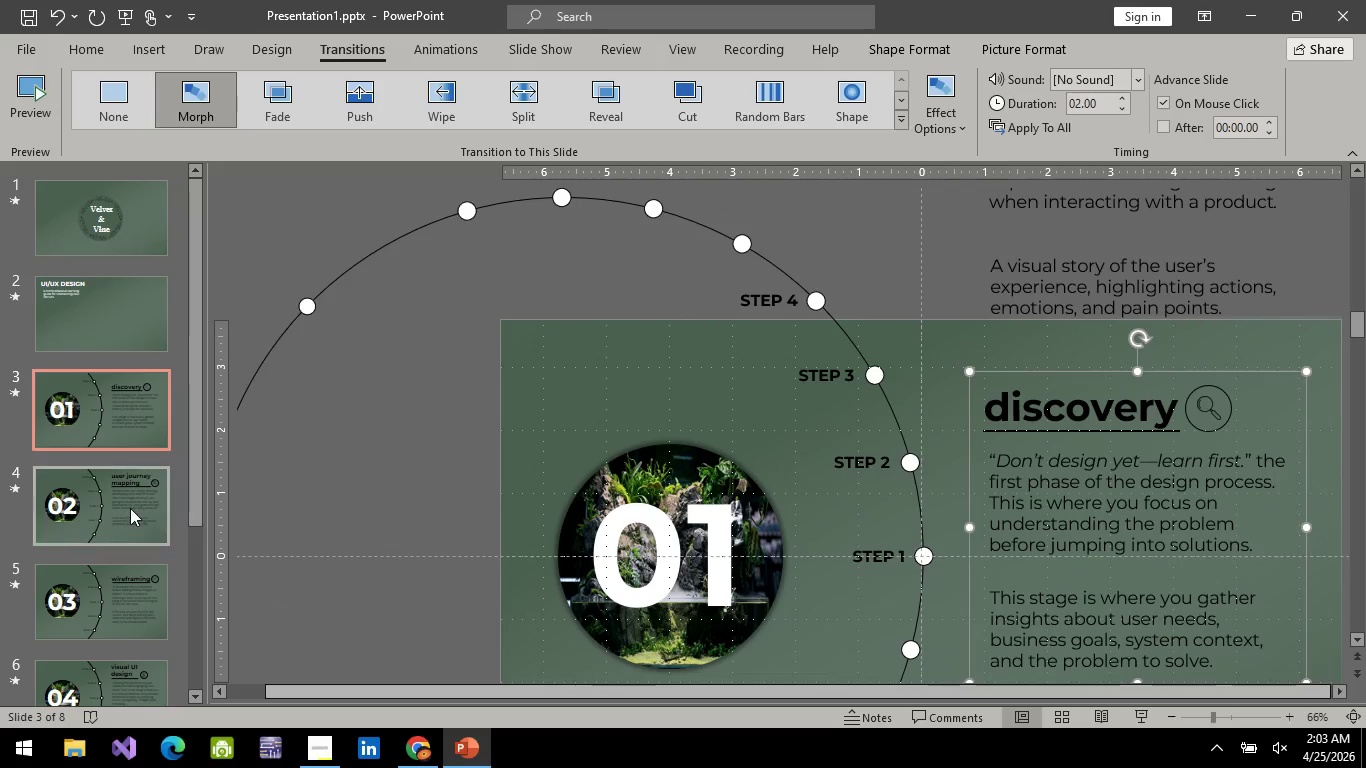 
left_click([130, 508])
 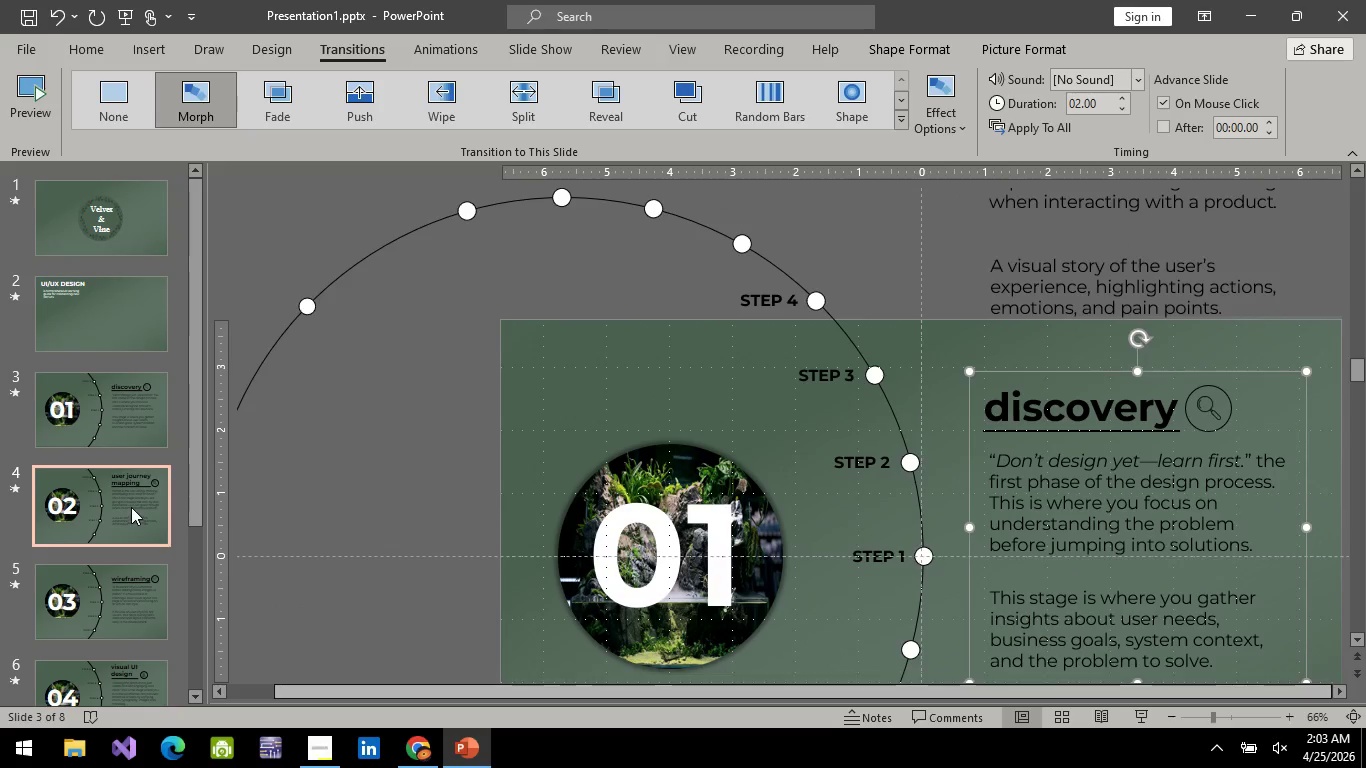 
key(Control+V)
 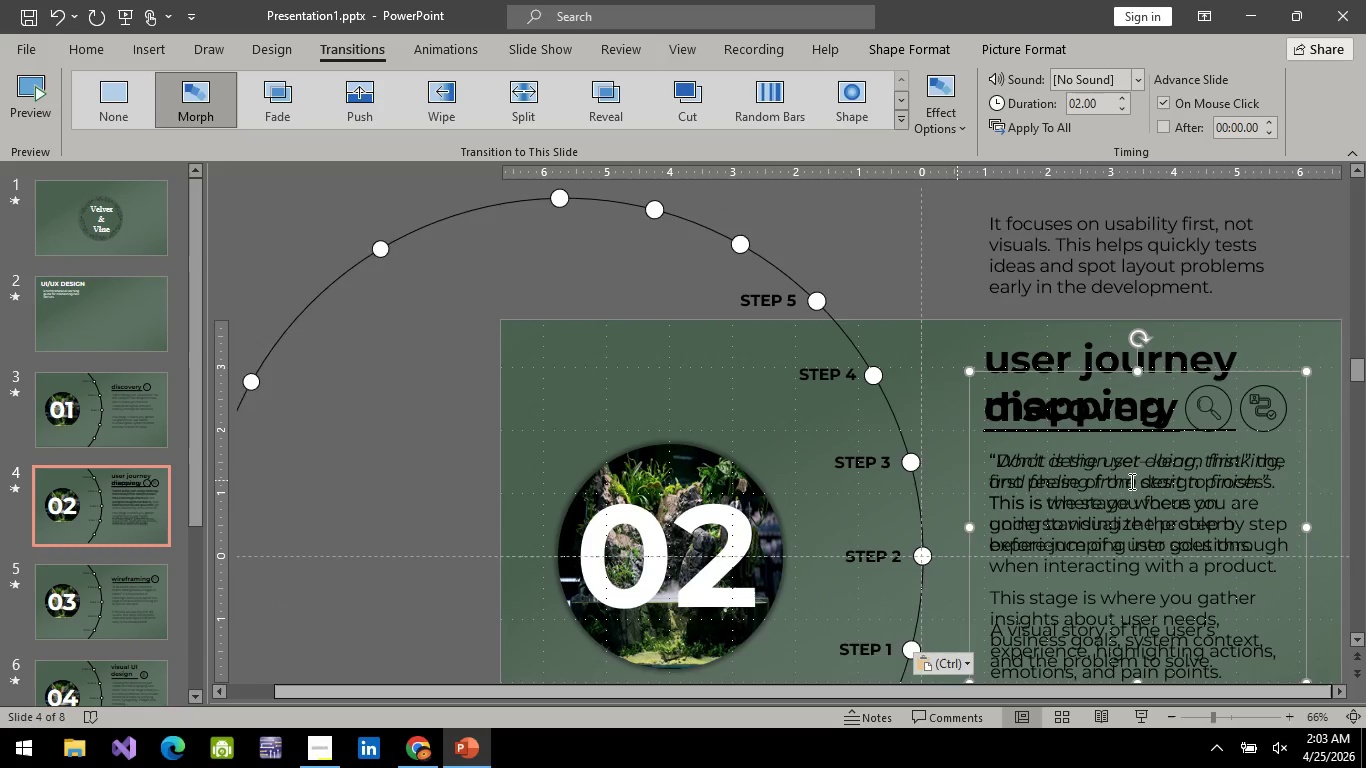 
left_click([1266, 670])
 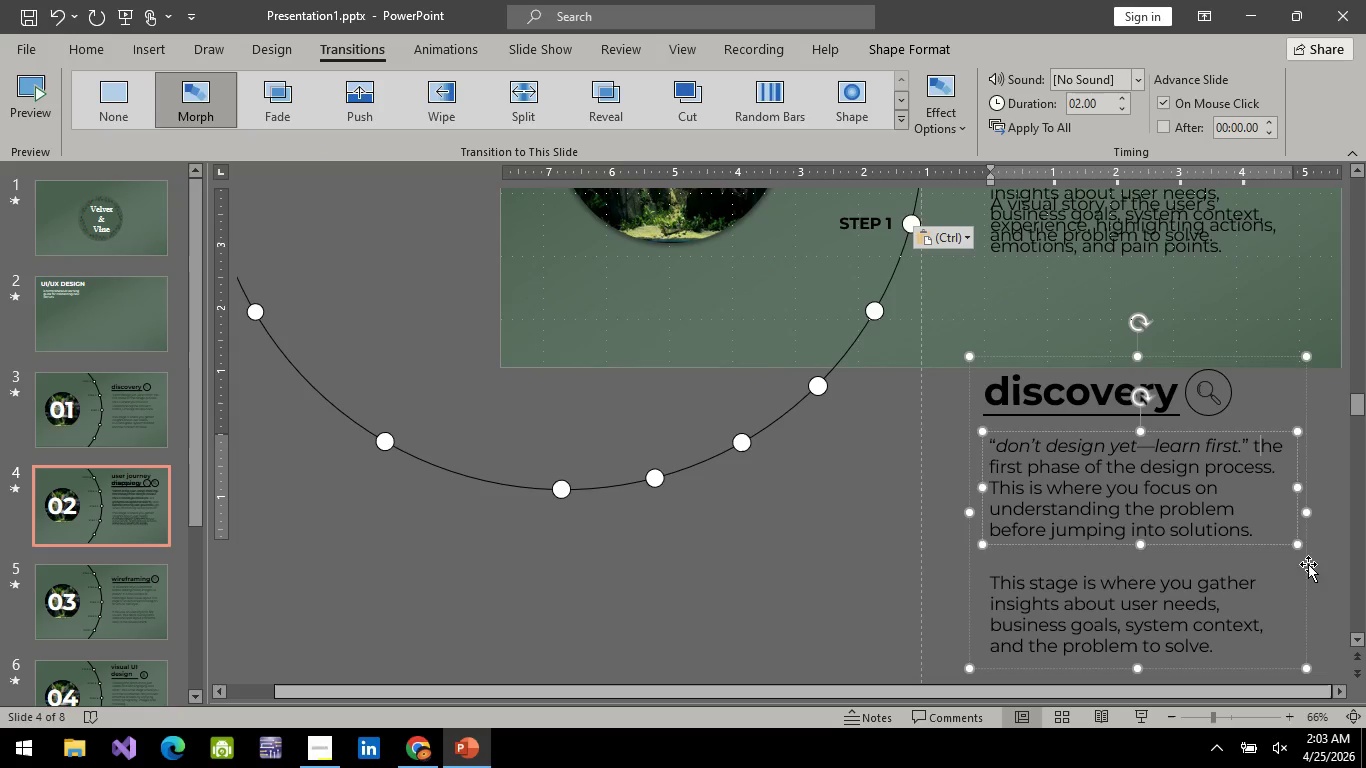 
scroll: coordinate [1220, 510], scroll_direction: down, amount: 13.0
 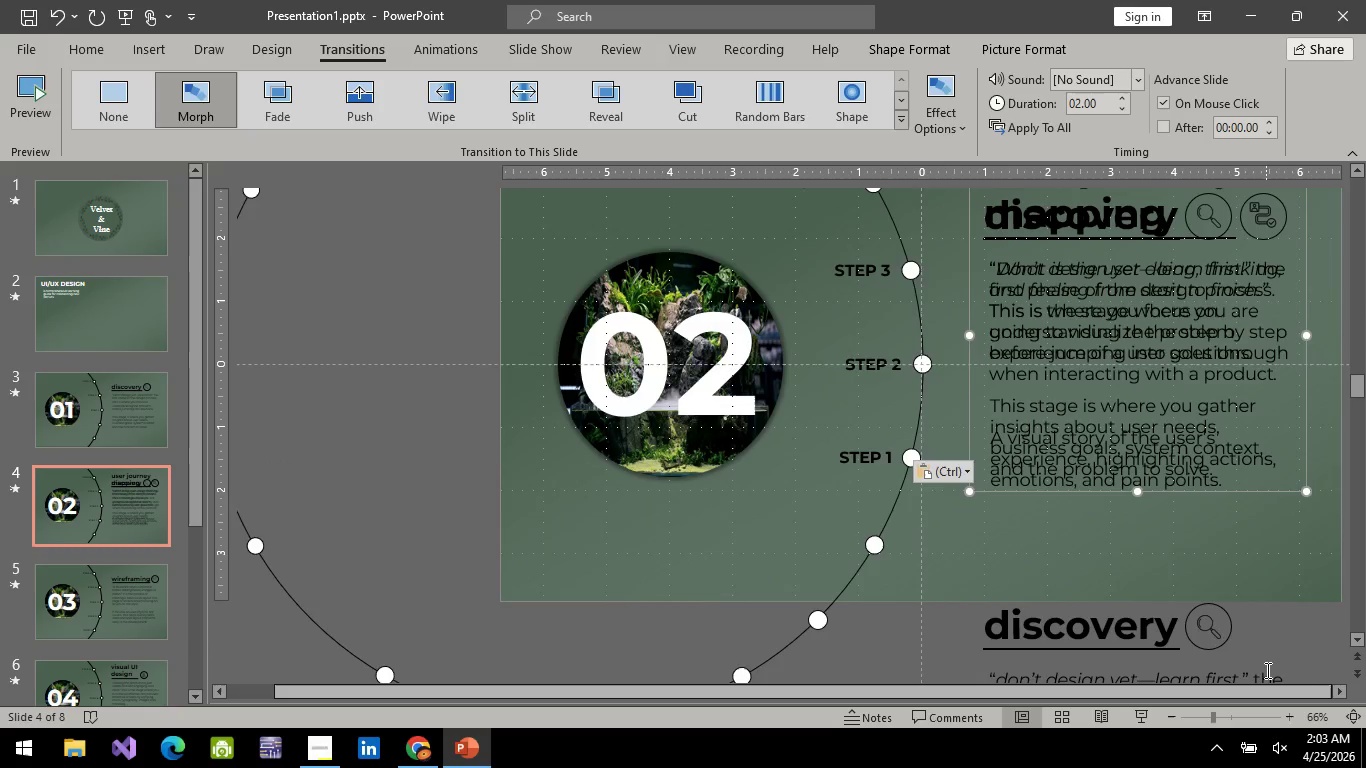 
left_click([1308, 564])
 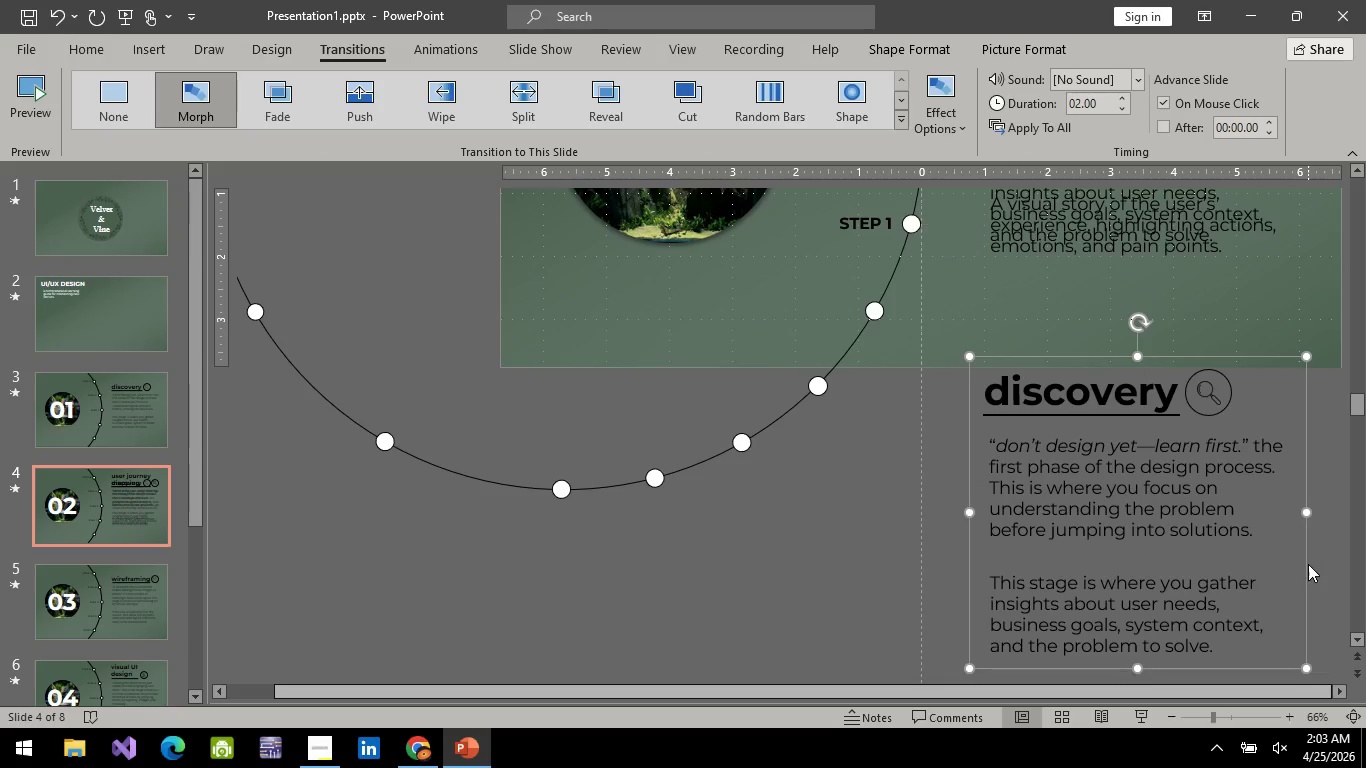 
key(Delete)
 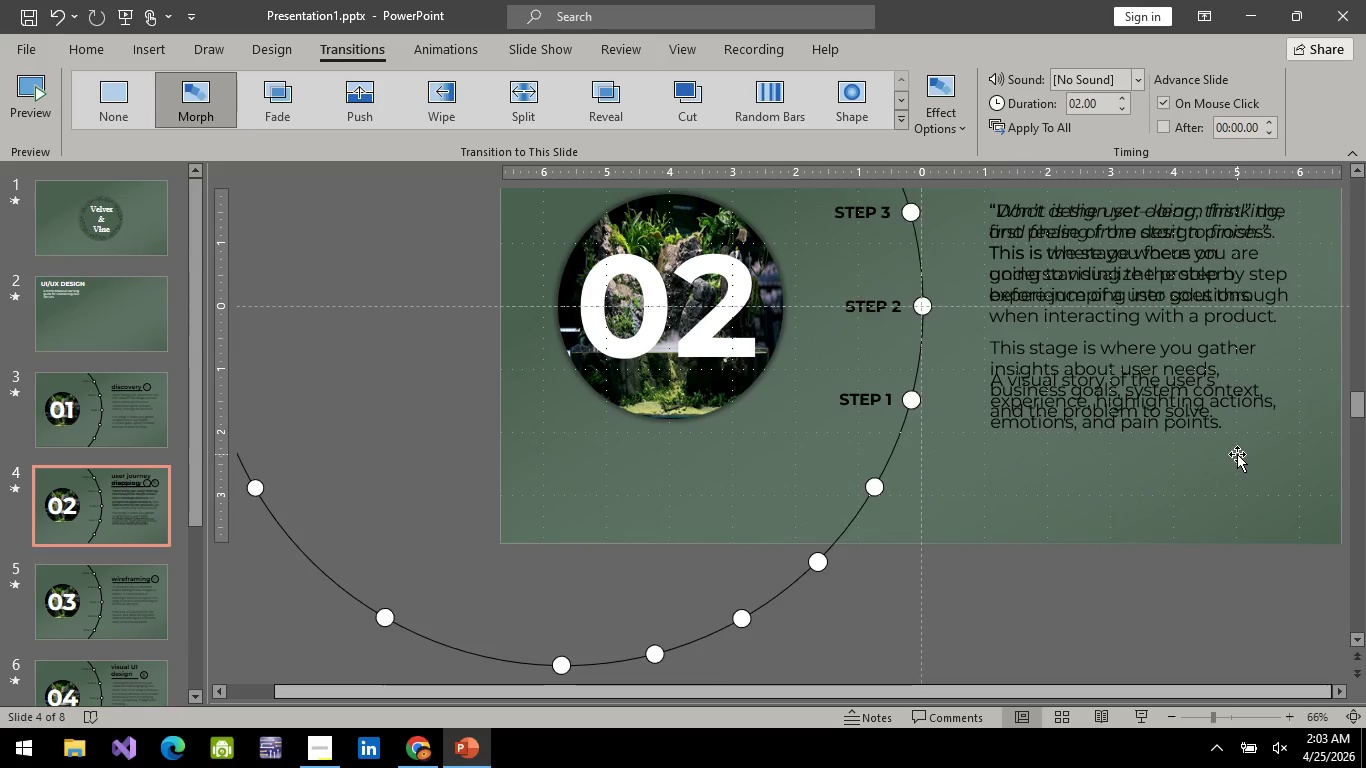 
left_click([1274, 375])
 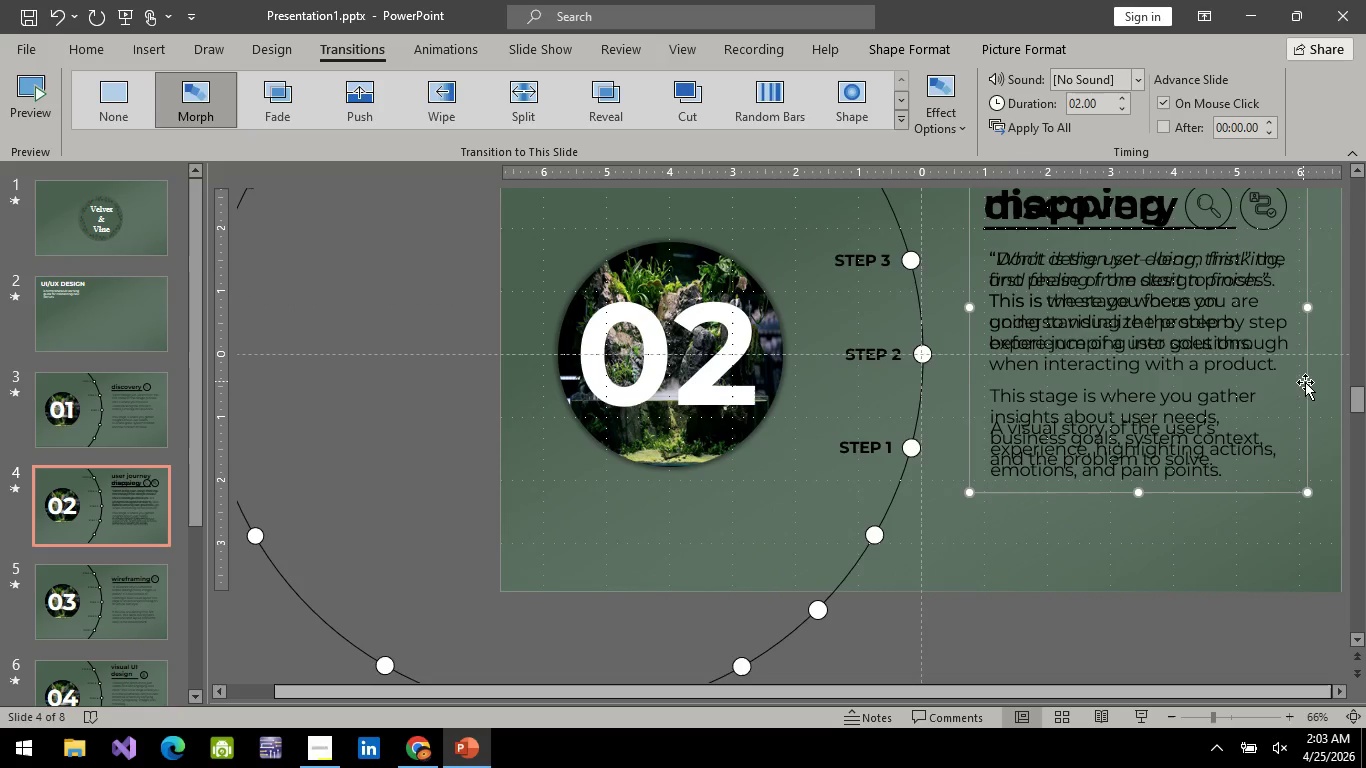 
scroll: coordinate [1237, 454], scroll_direction: up, amount: 2.0
 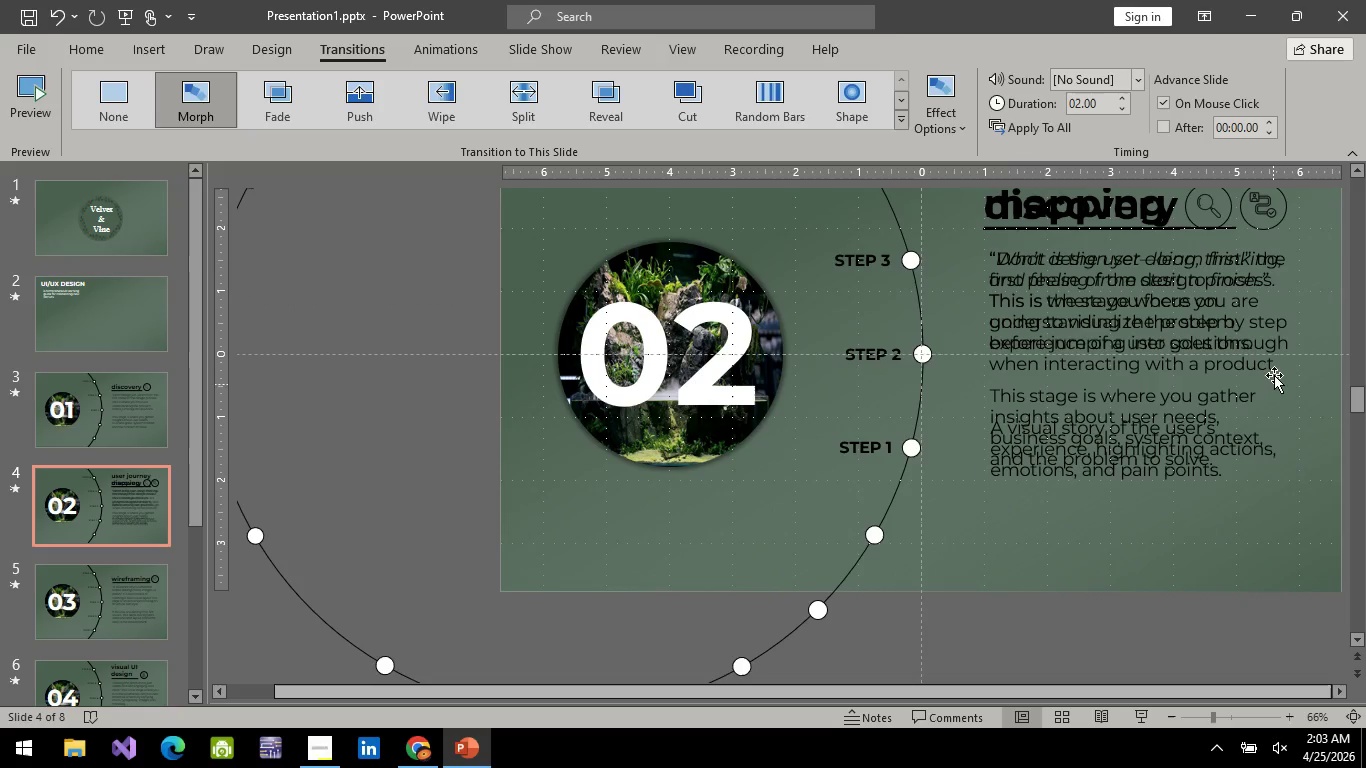 
left_click([1305, 382])
 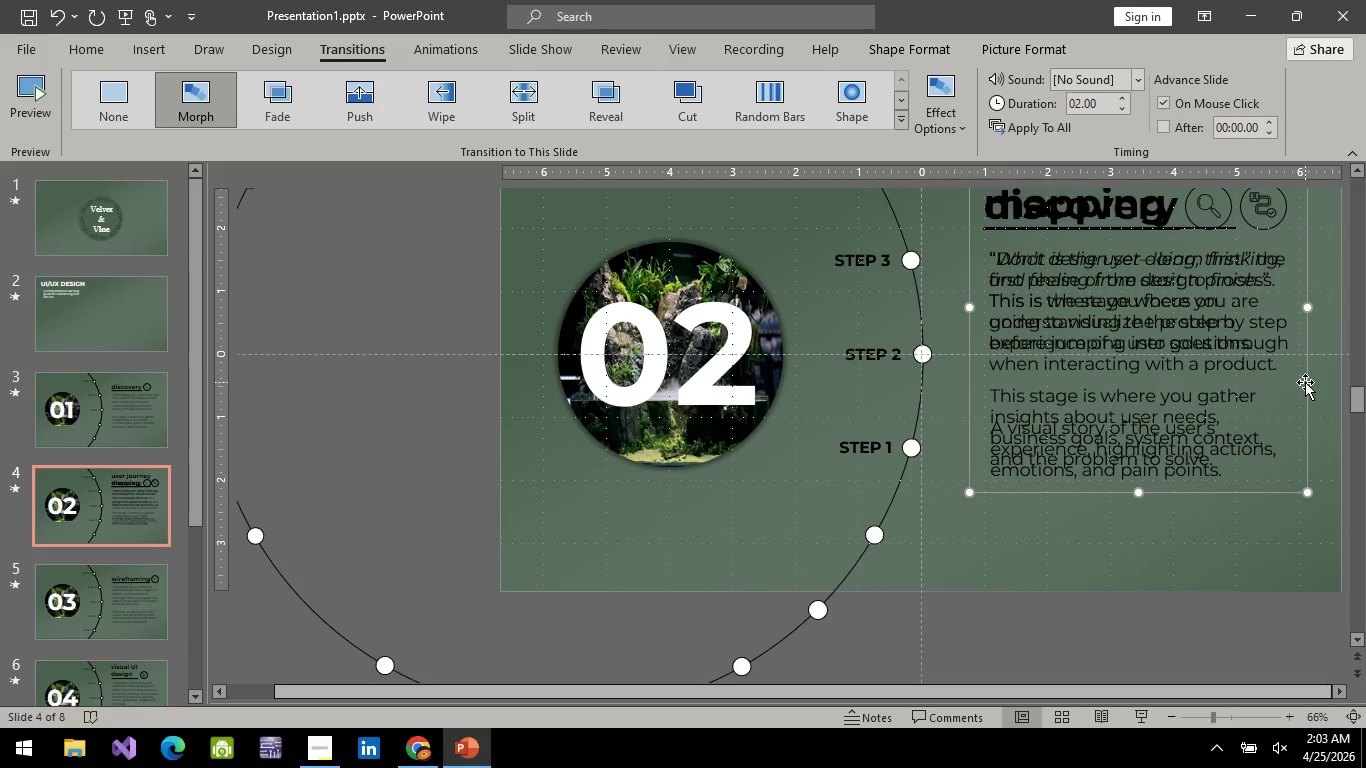 
hold_key(key=ArrowDown, duration=1.14)
 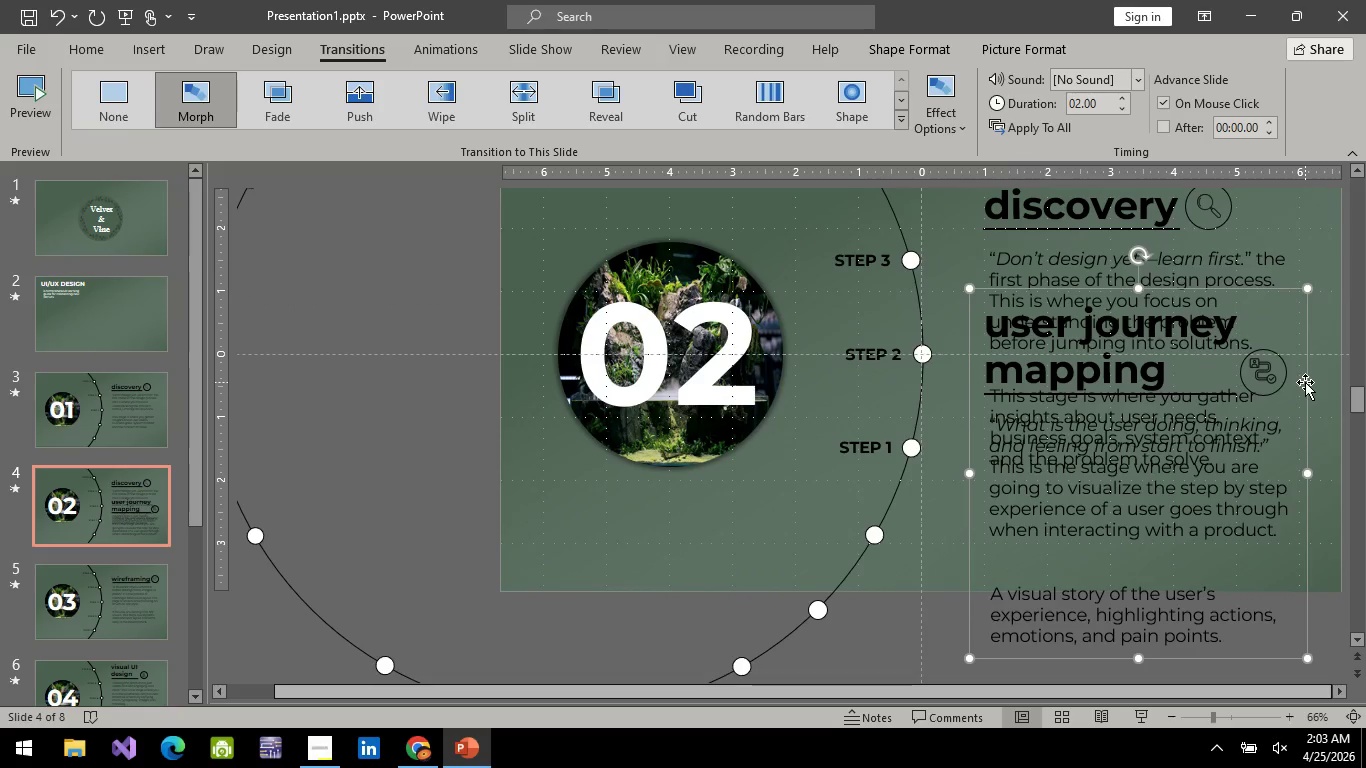 
key(Control+ControlLeft)
 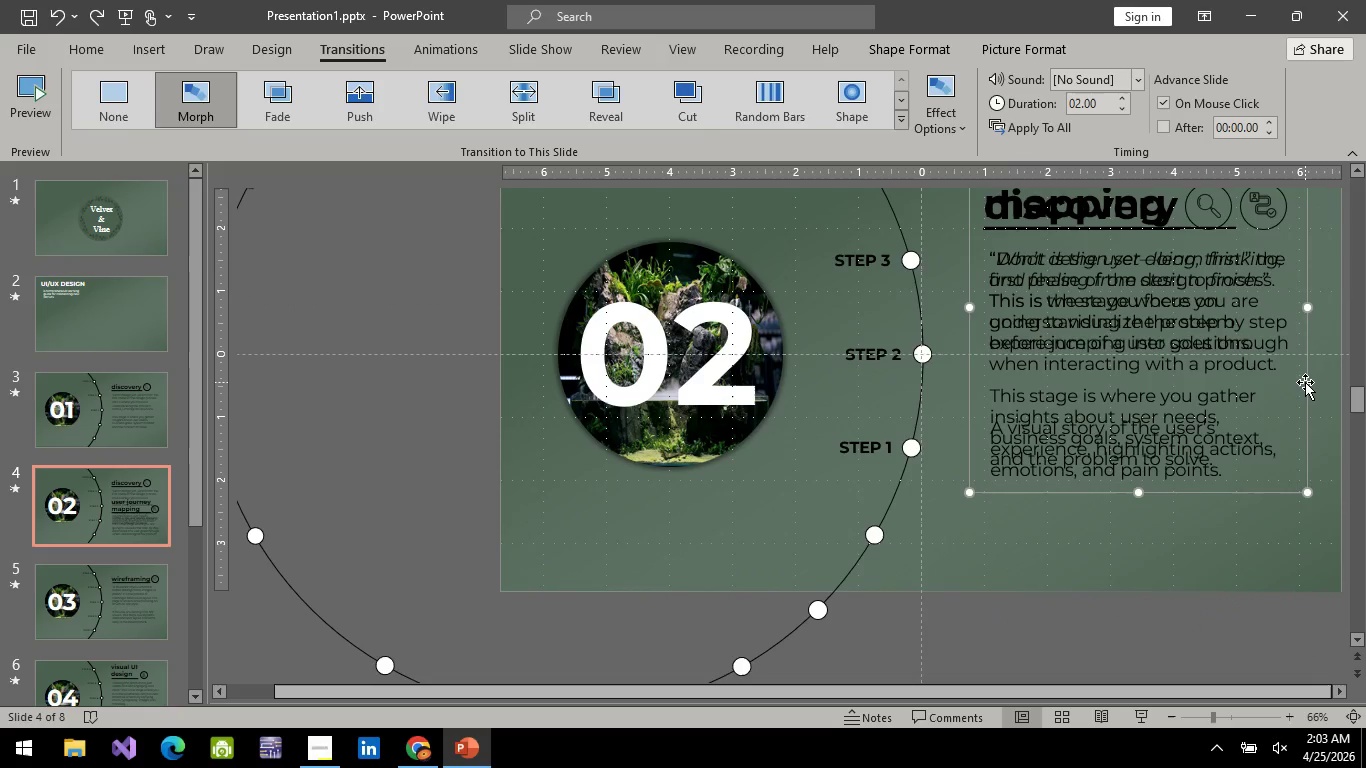 
key(Control+Z)
 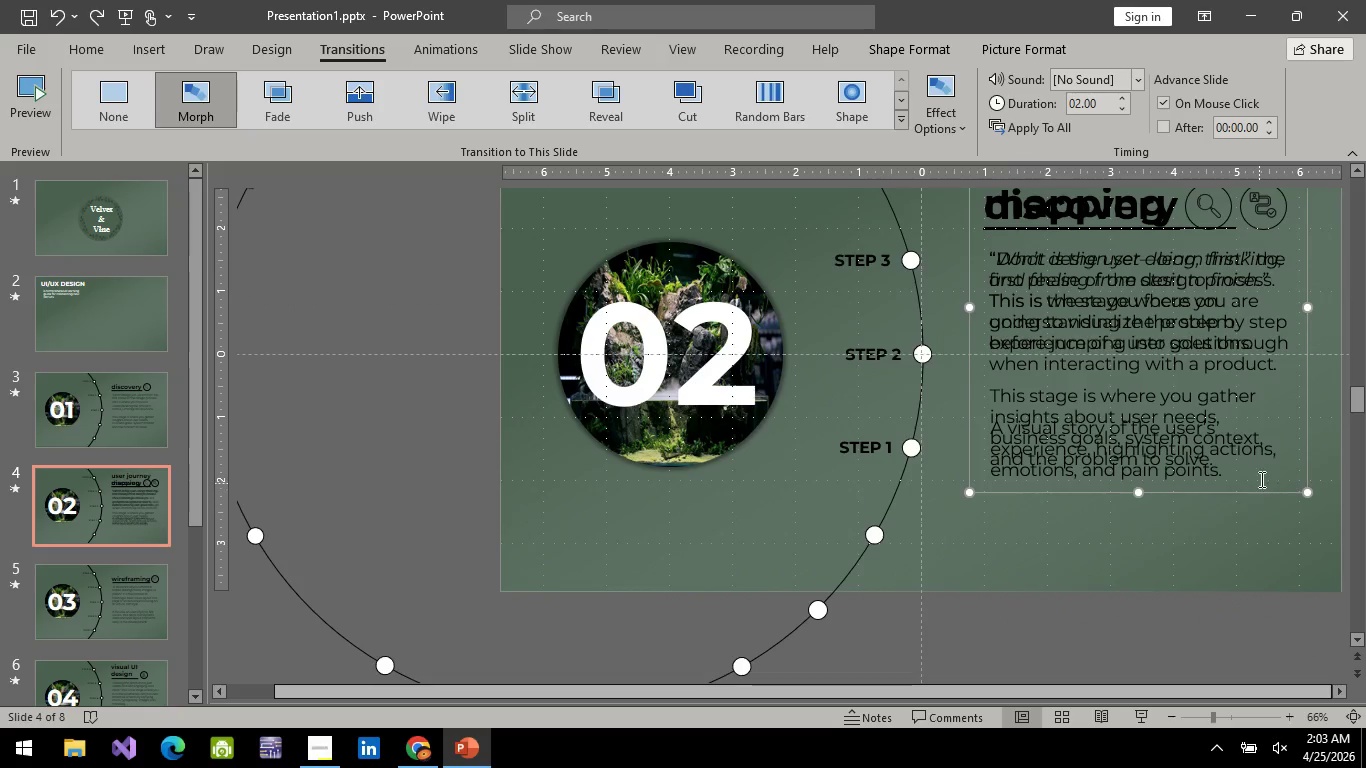 
left_click([1261, 475])
 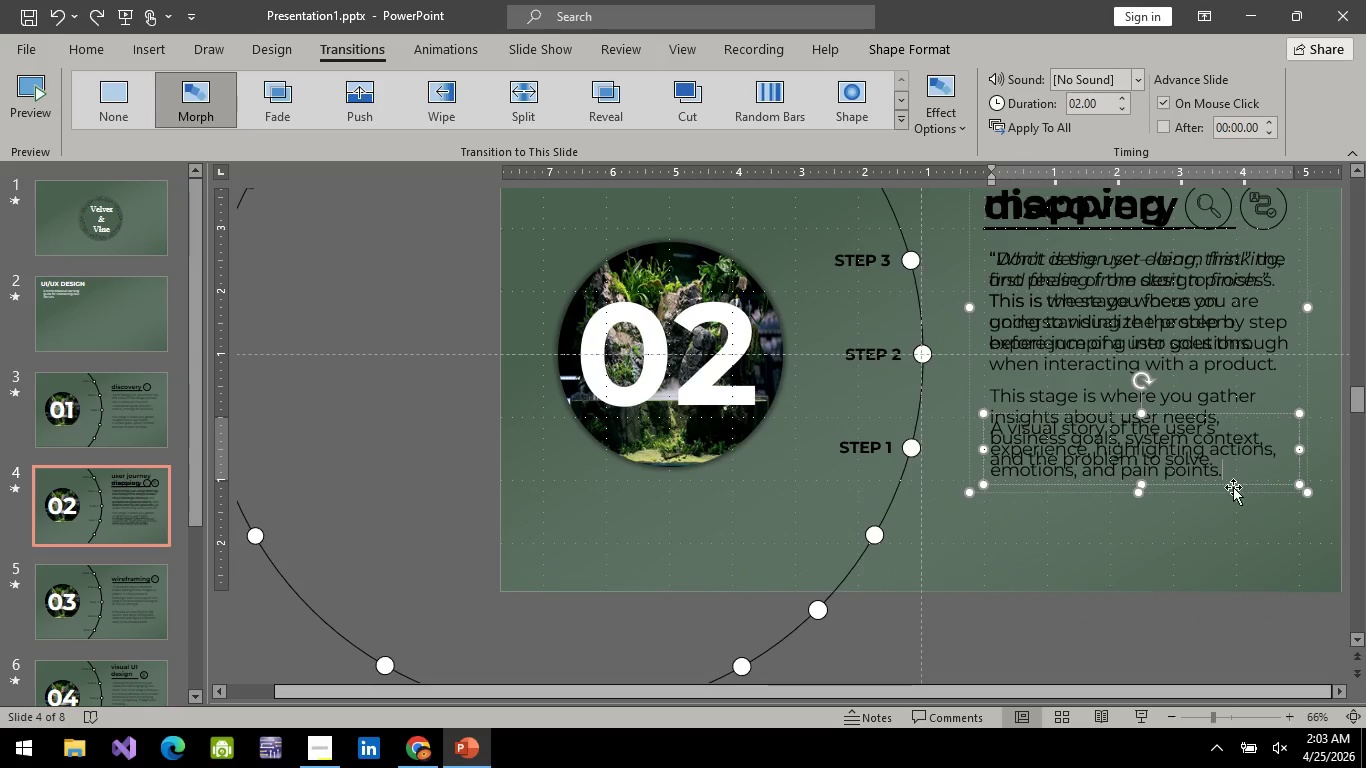 
scroll: coordinate [1228, 516], scroll_direction: up, amount: 8.0
 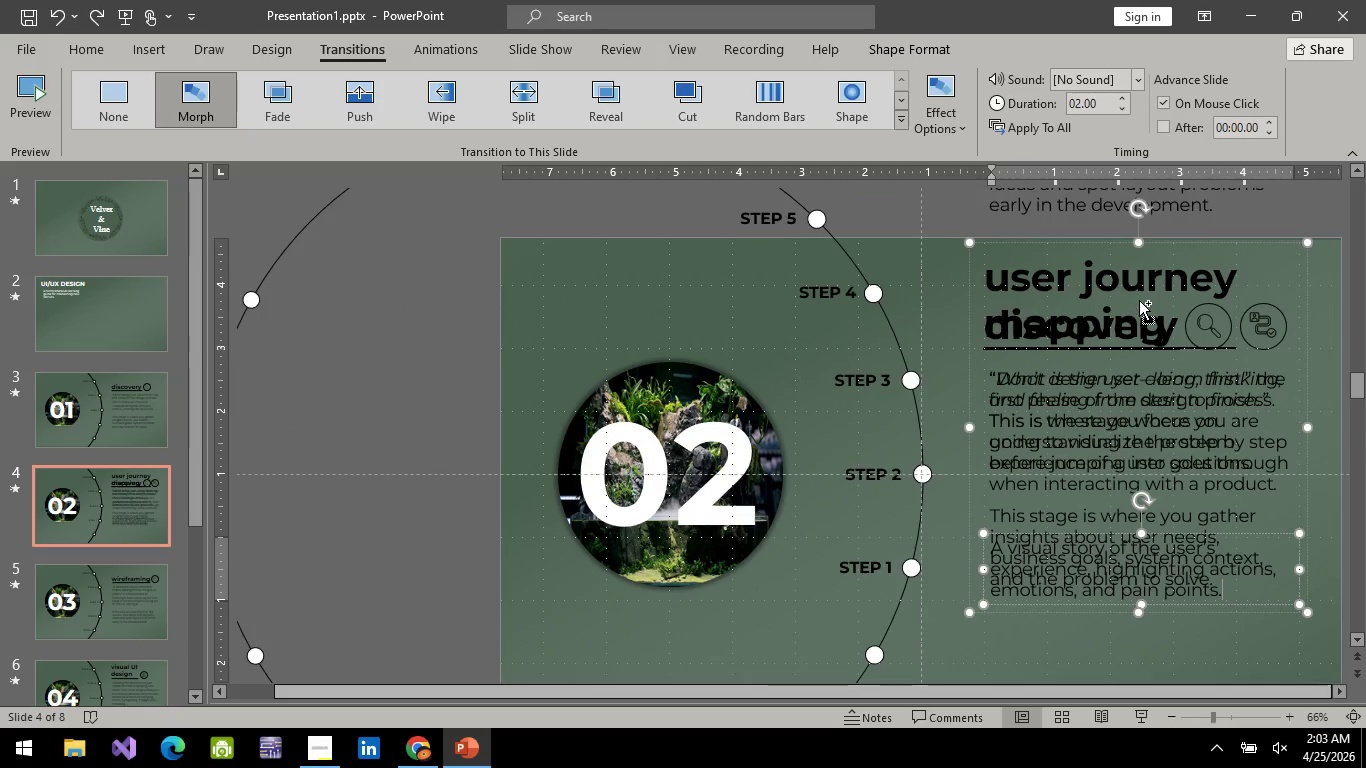 
key(Control+Z)
 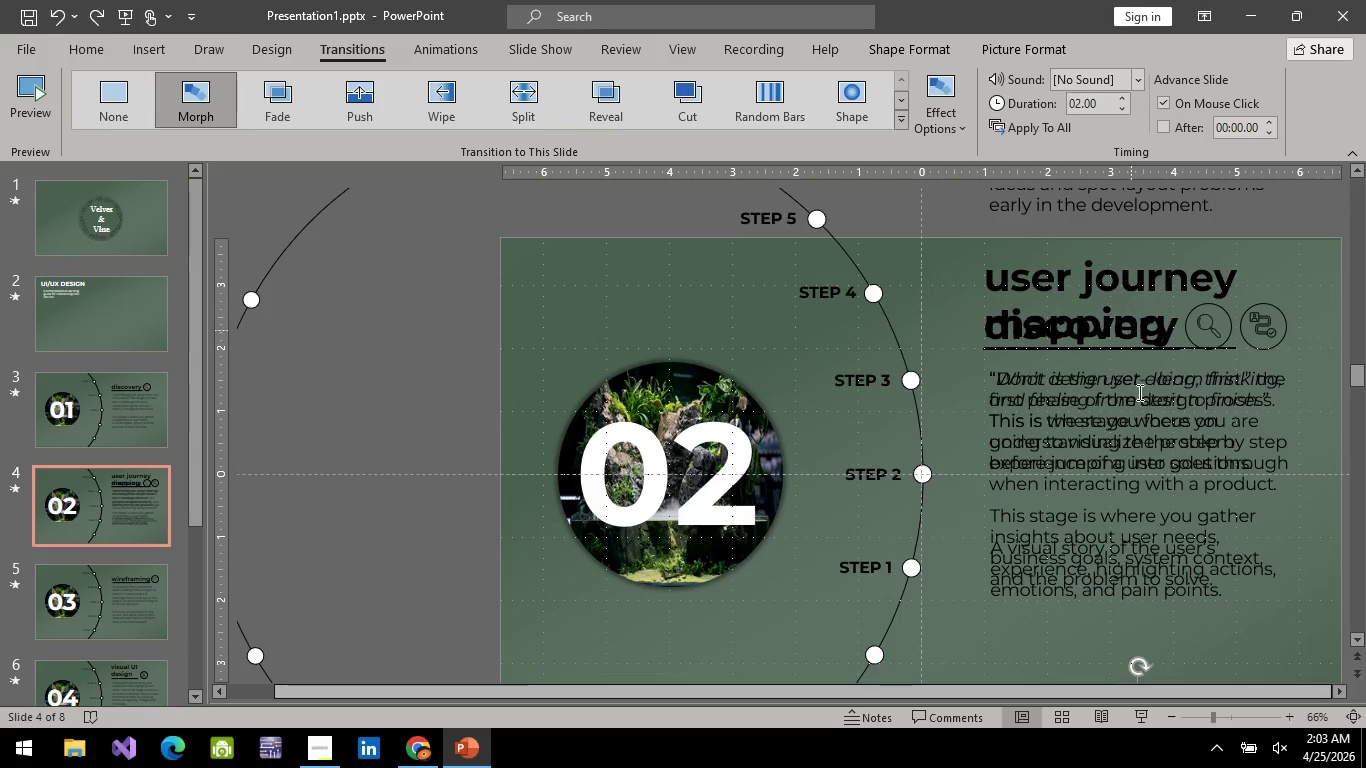 
key(Control+ControlLeft)
 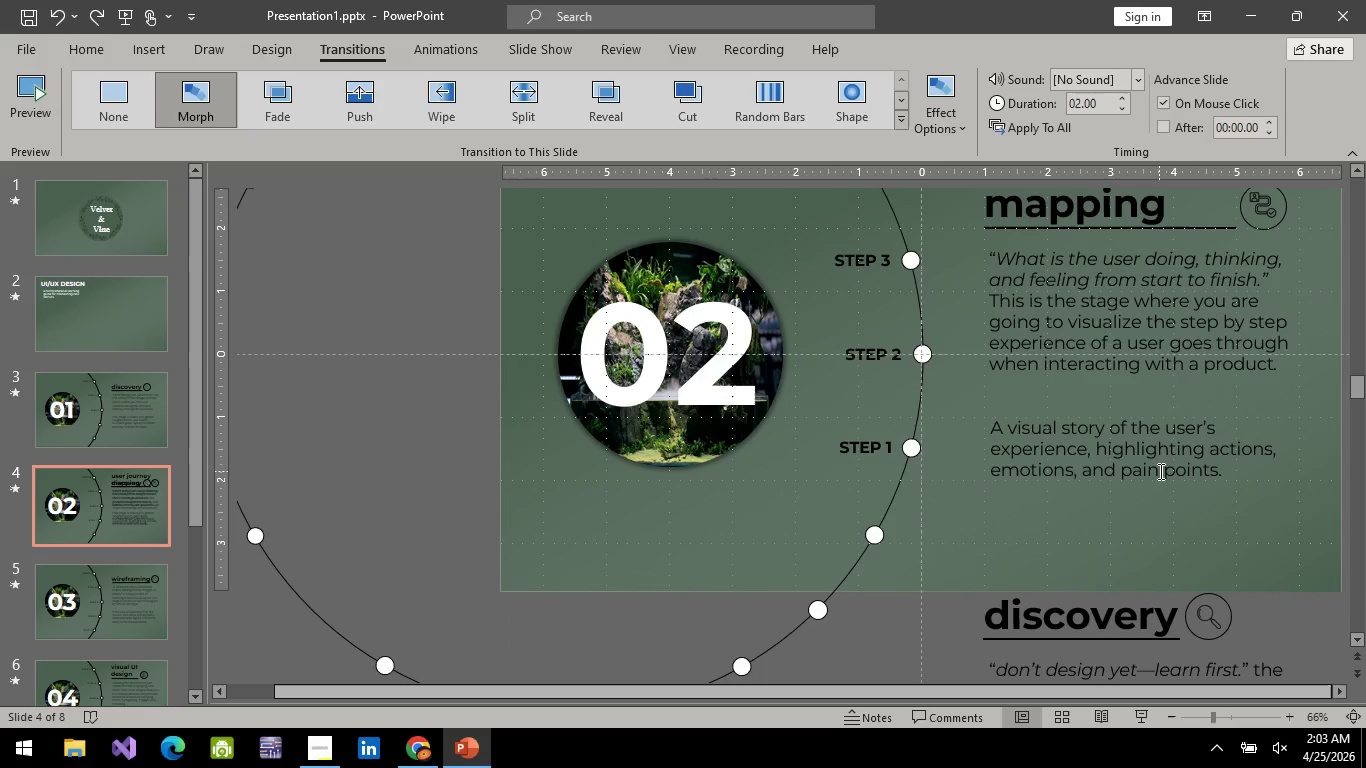 
key(Control+Z)
 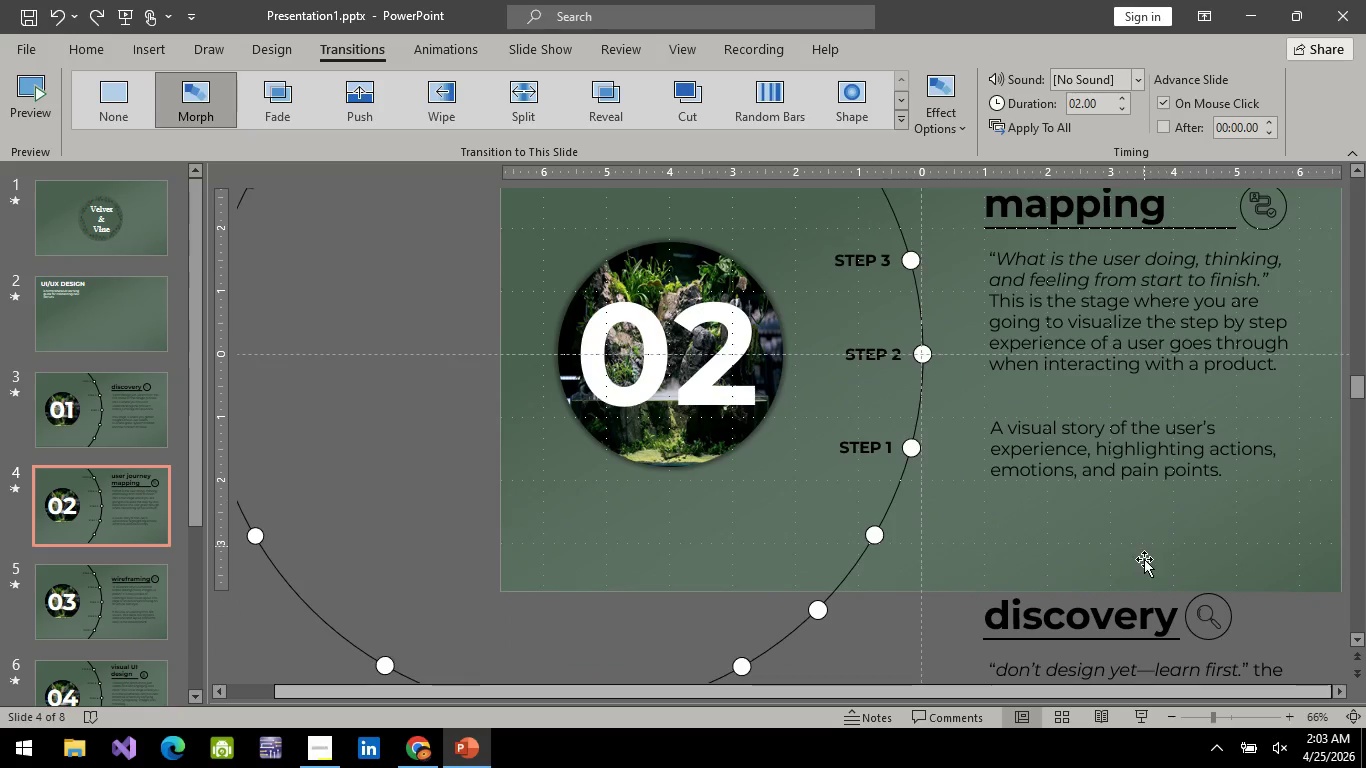 
scroll: coordinate [1159, 471], scroll_direction: down, amount: 8.0
 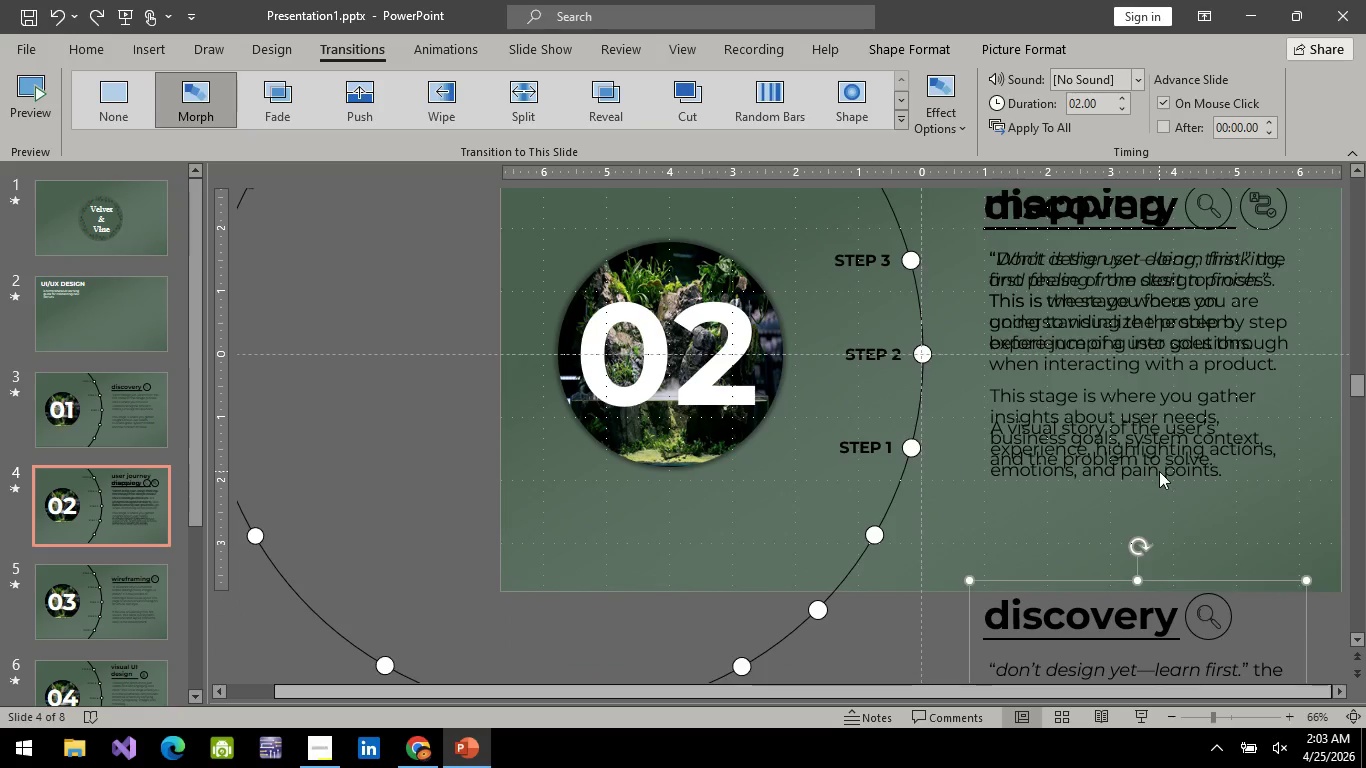 
left_click([1245, 600])
 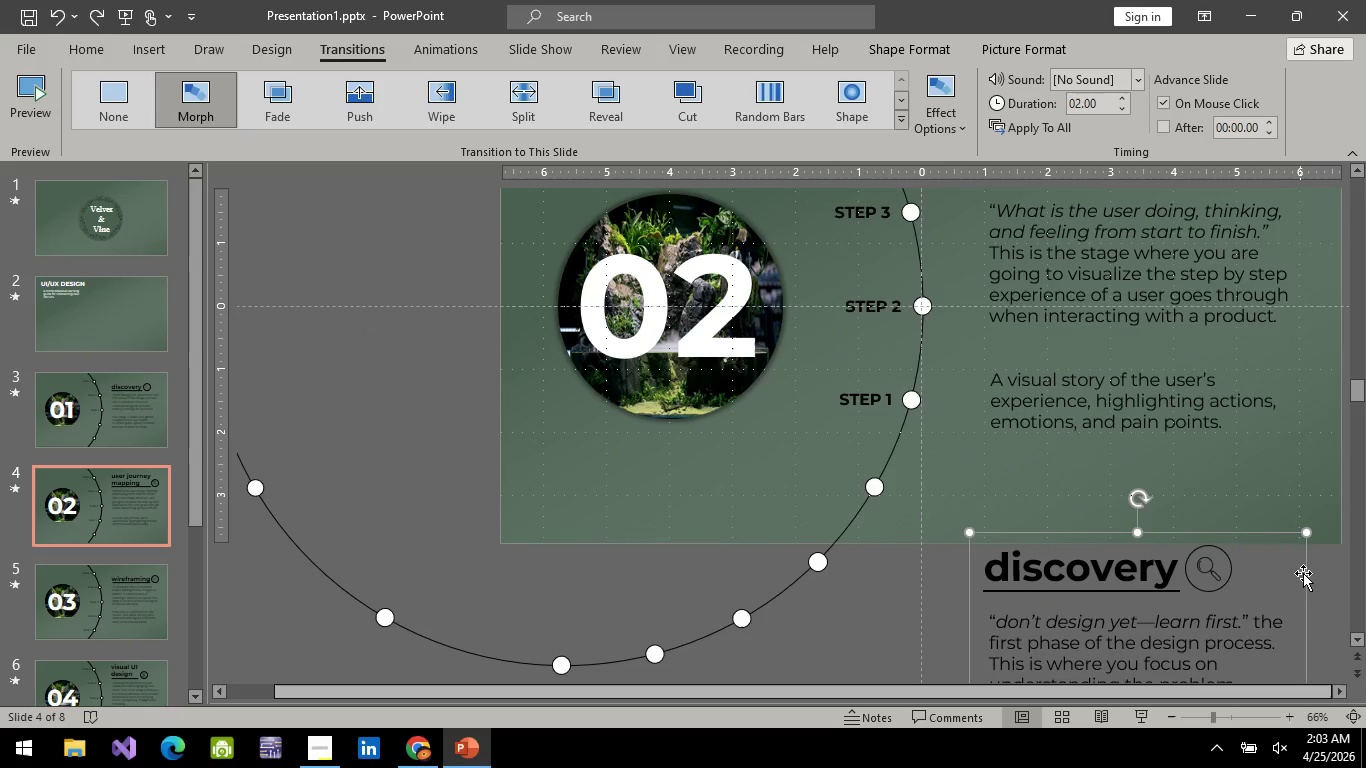 
scroll: coordinate [1144, 560], scroll_direction: down, amount: 2.0
 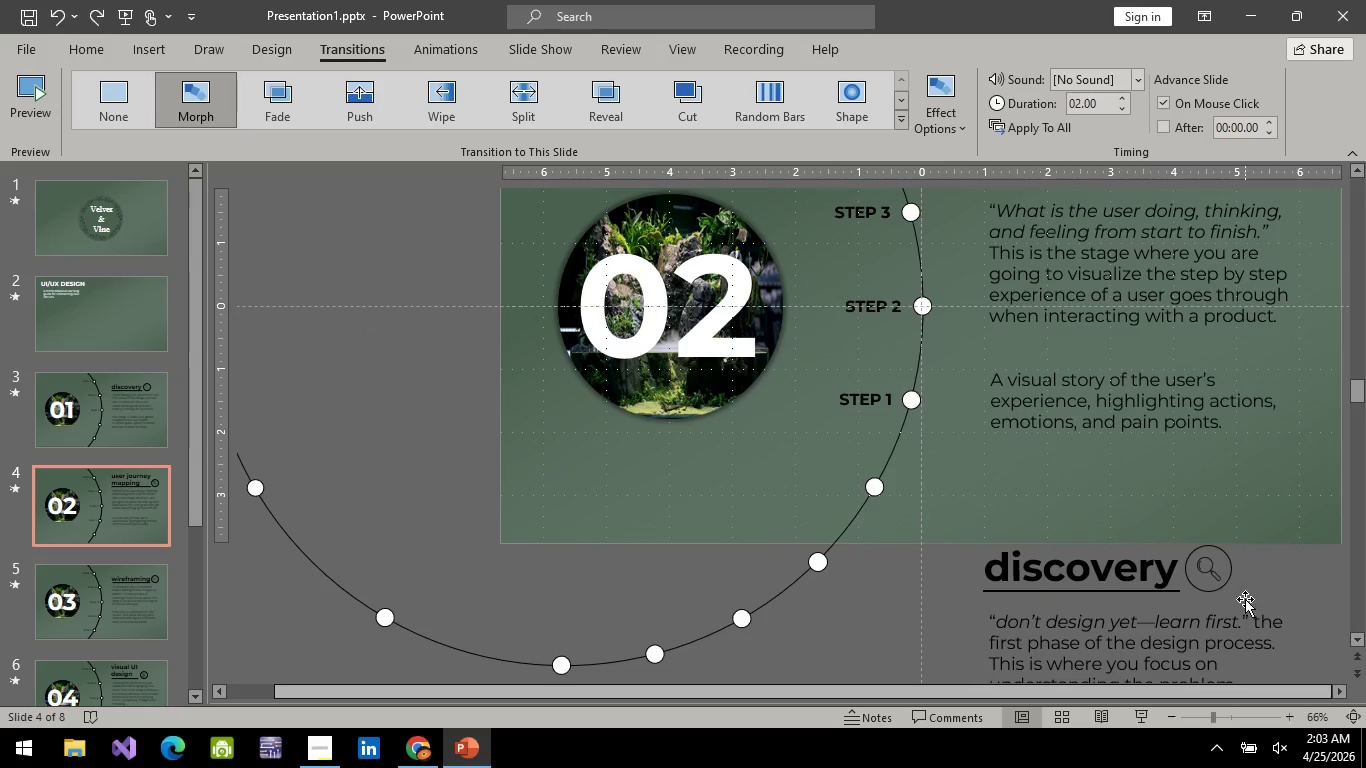 
left_click([1304, 573])
 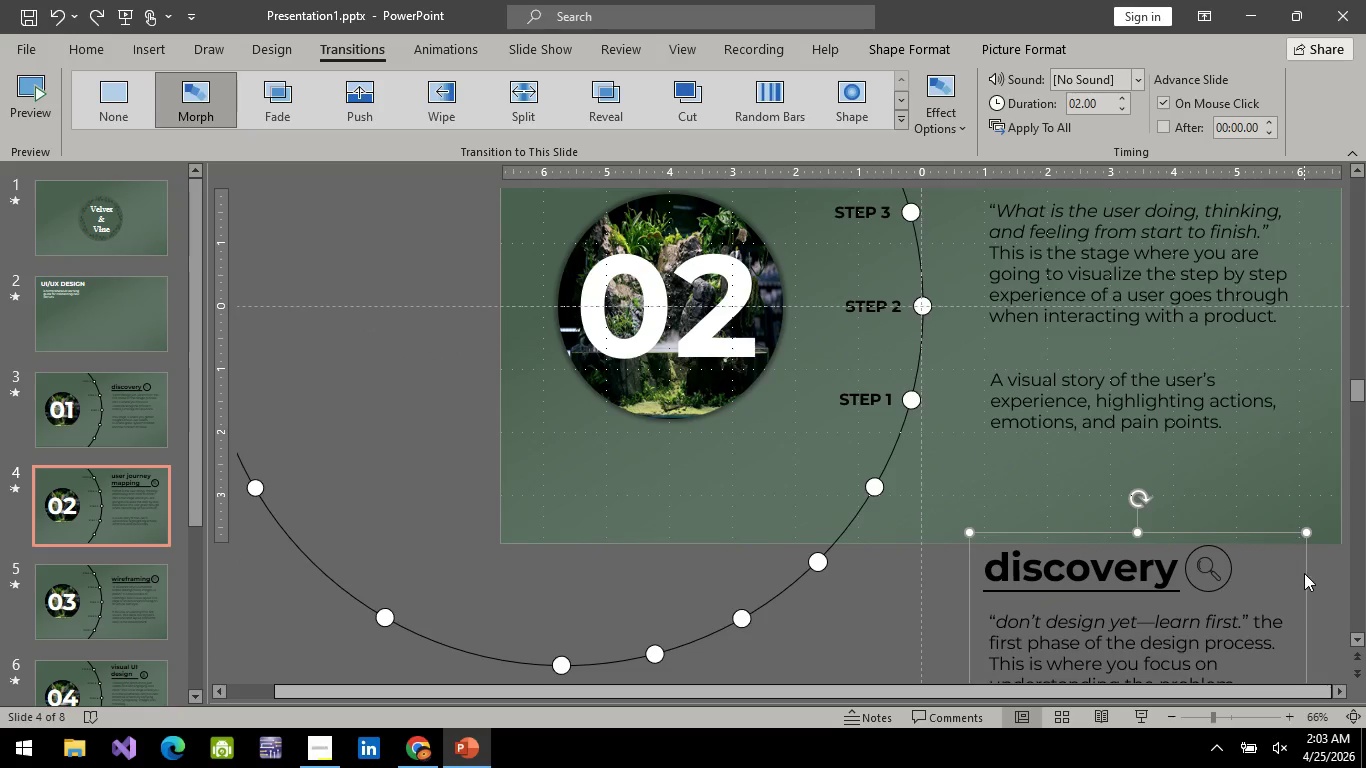 
key(Delete)
 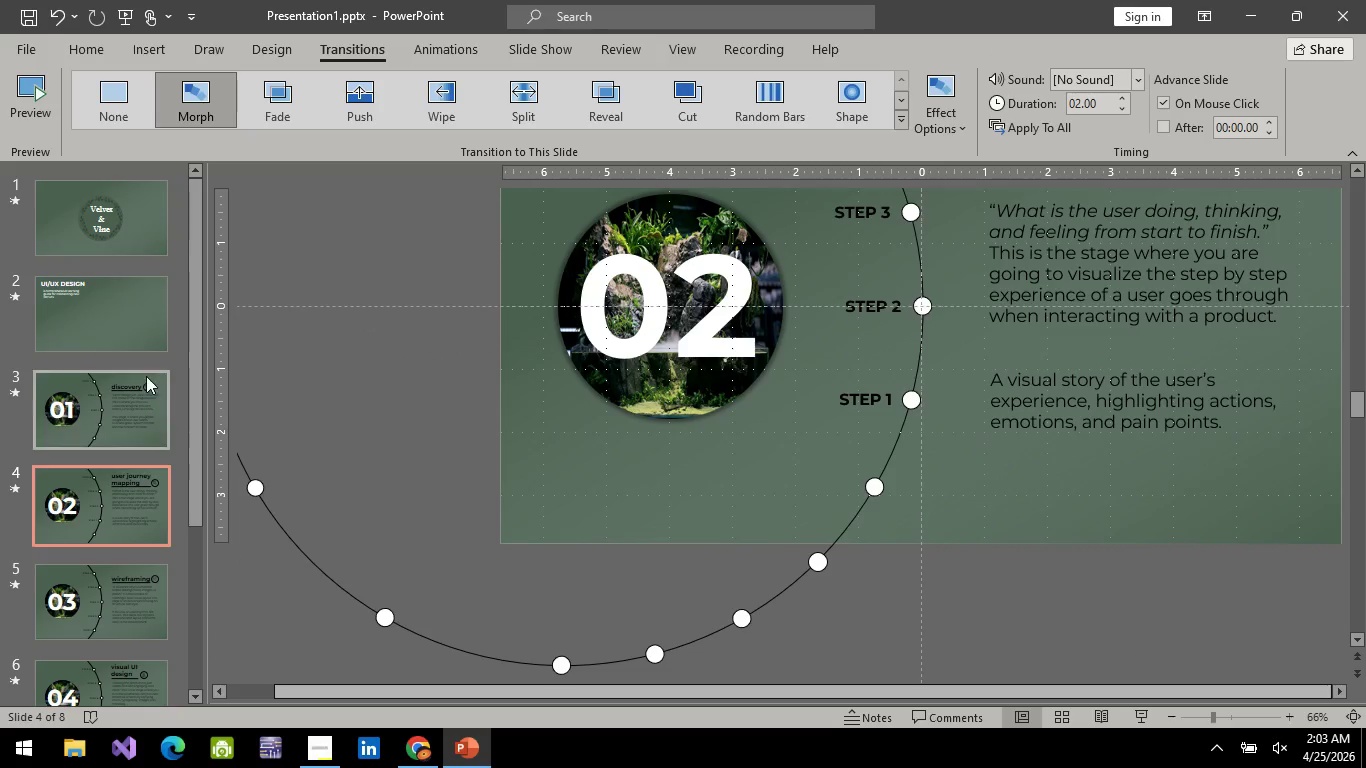 
left_click([146, 374])
 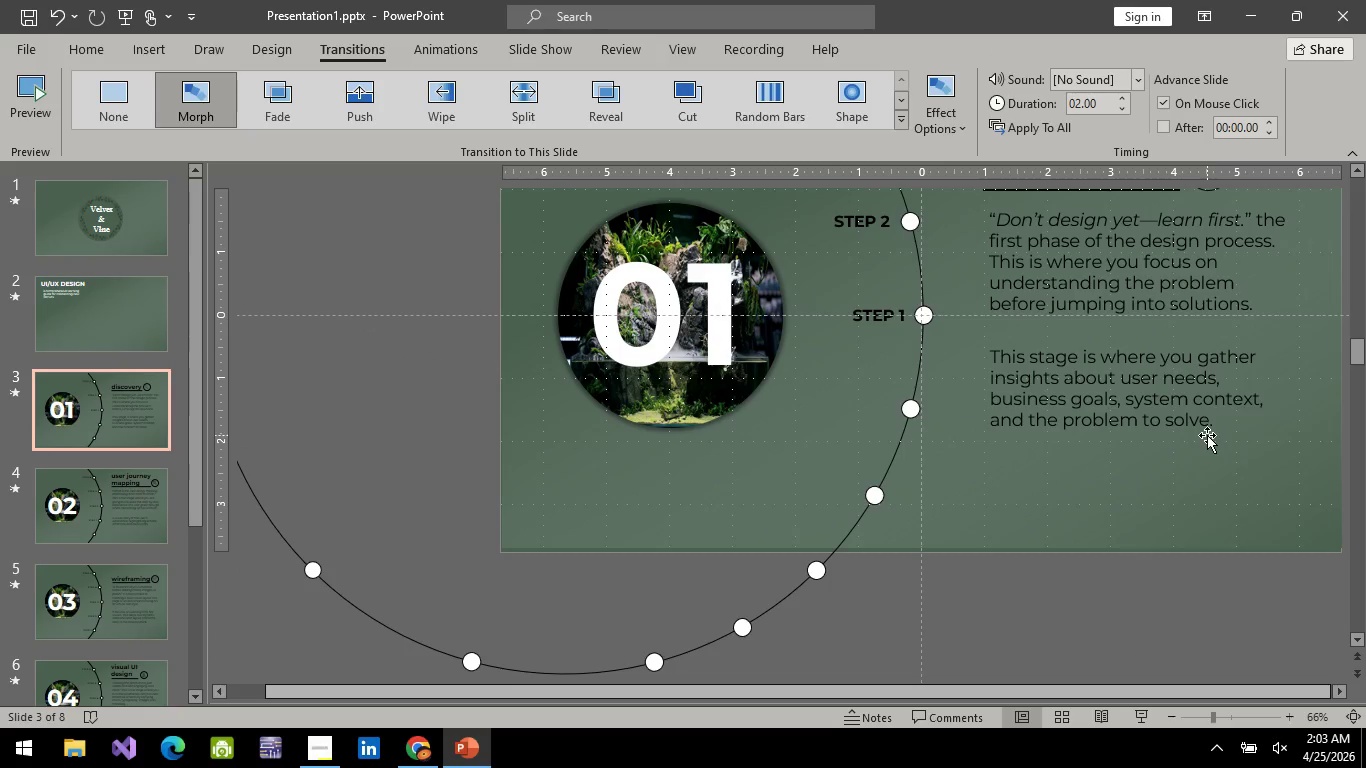 
left_click([1215, 425])
 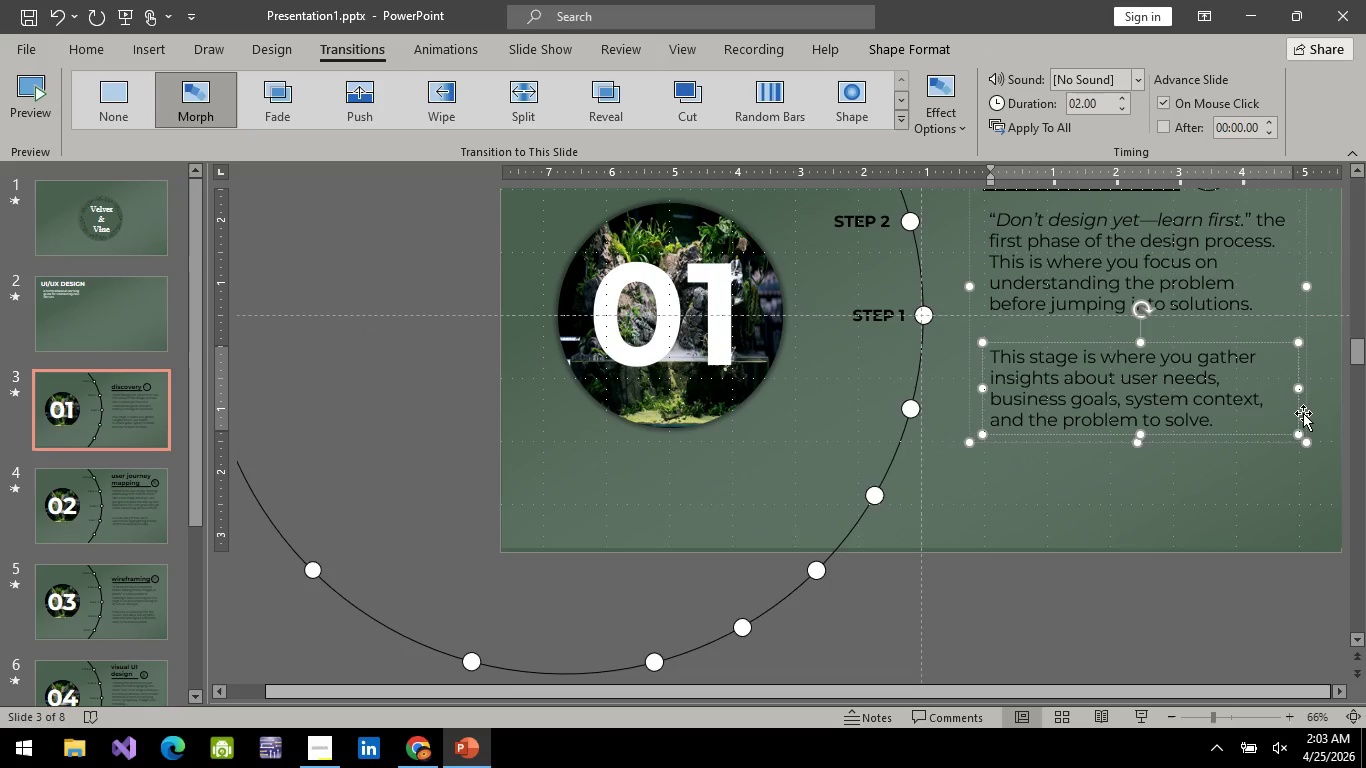 
left_click([1303, 413])
 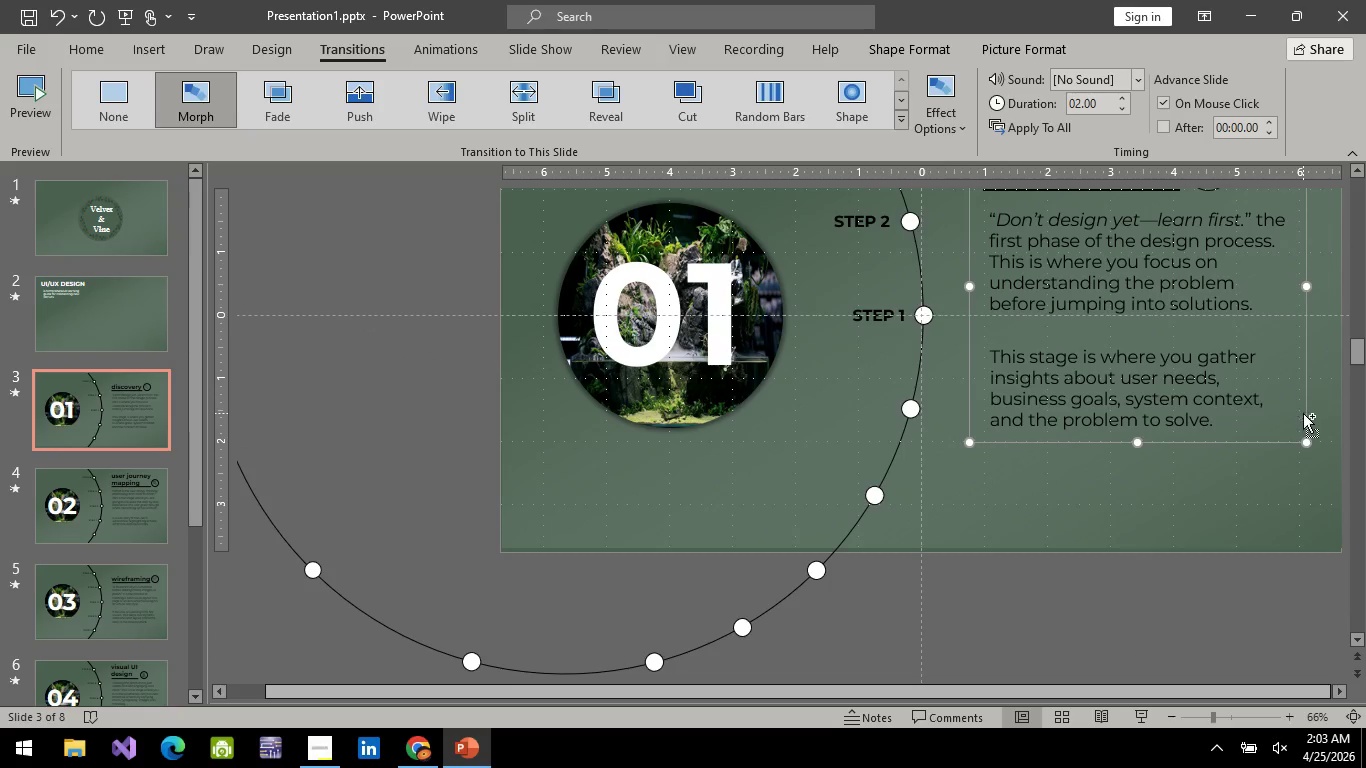 
key(Control+C)
 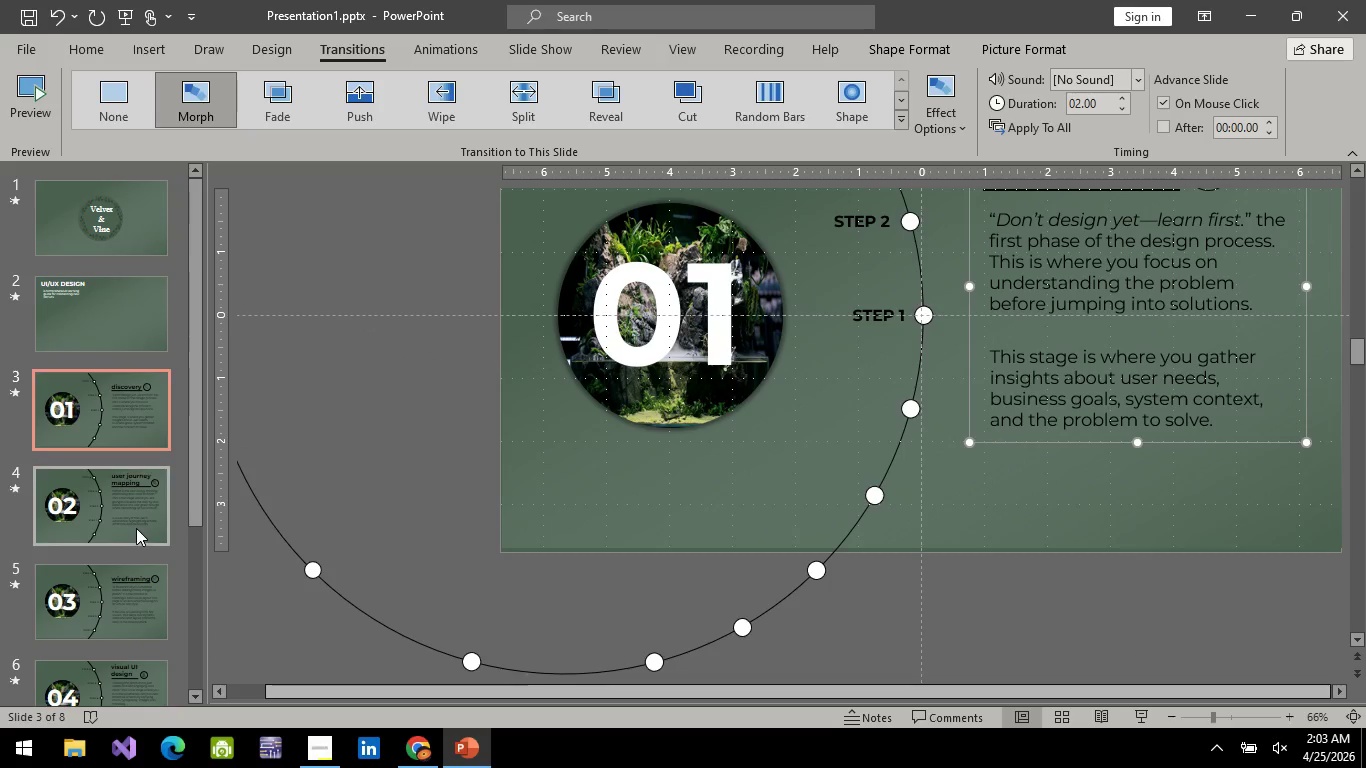 
key(Control+V)
 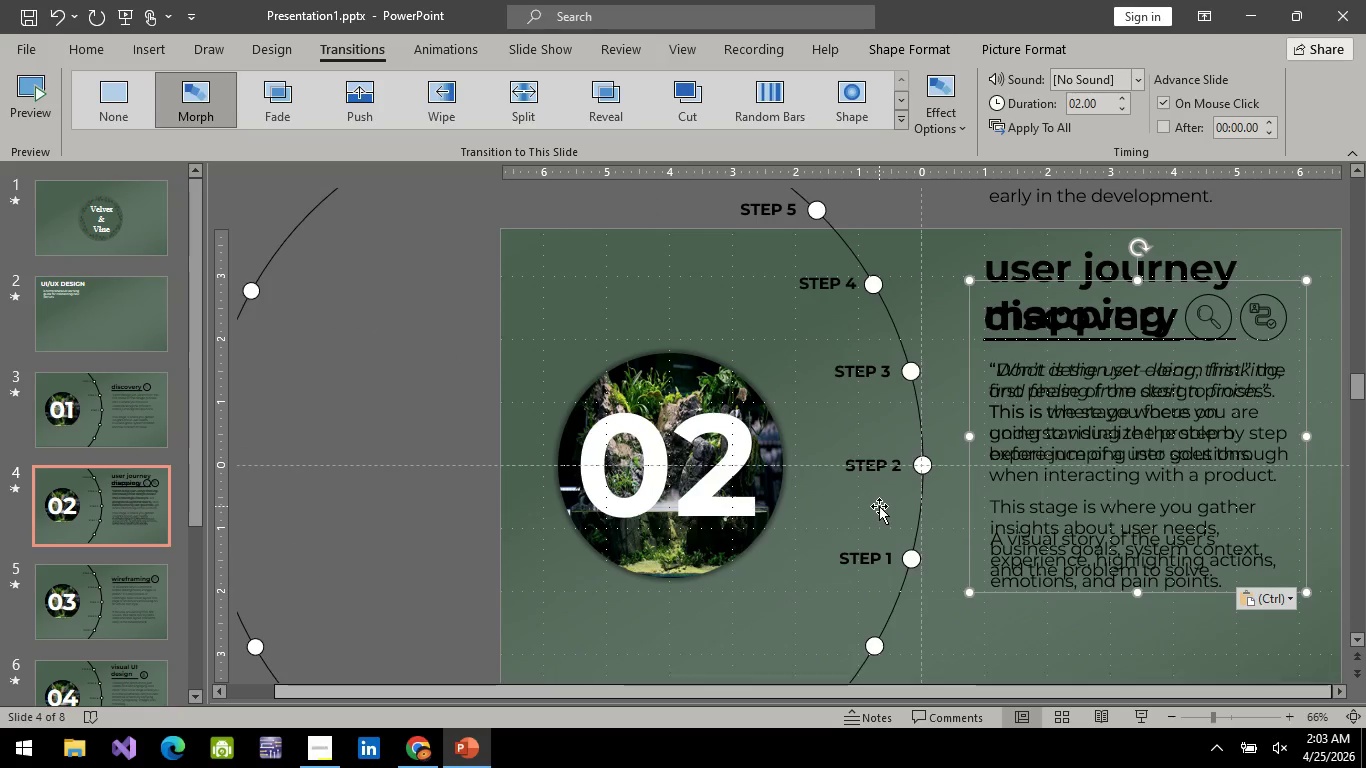 
hold_key(key=ArrowDown, duration=1.5)
 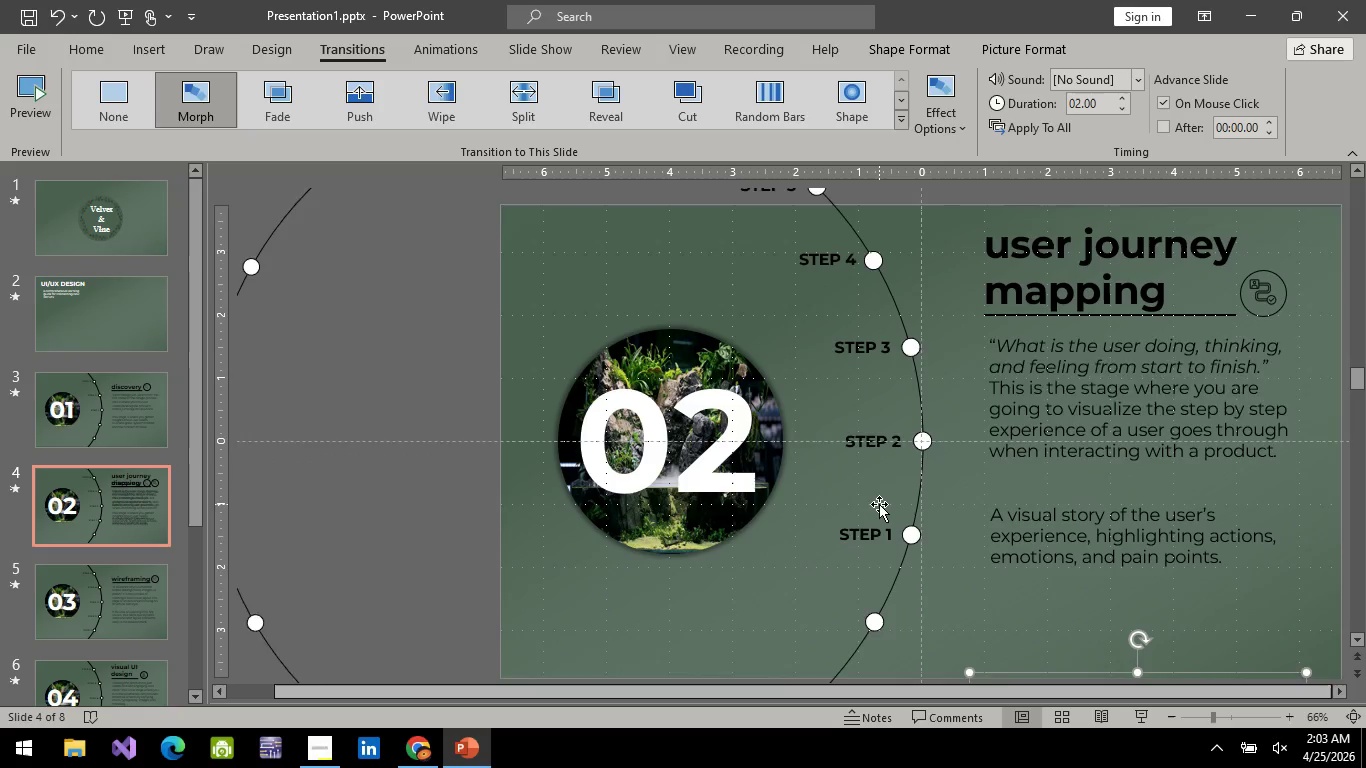 
hold_key(key=ArrowDown, duration=0.42)
 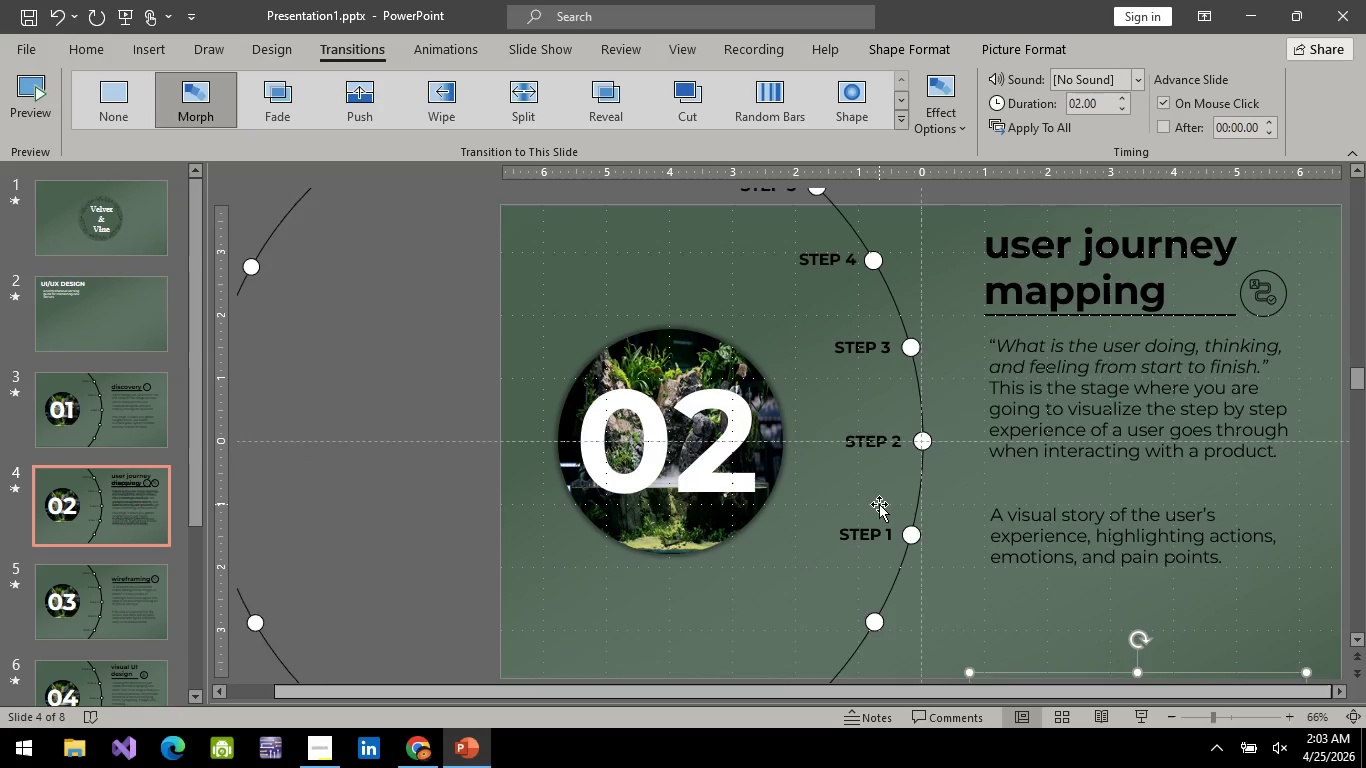 
hold_key(key=ArrowUp, duration=0.34)
 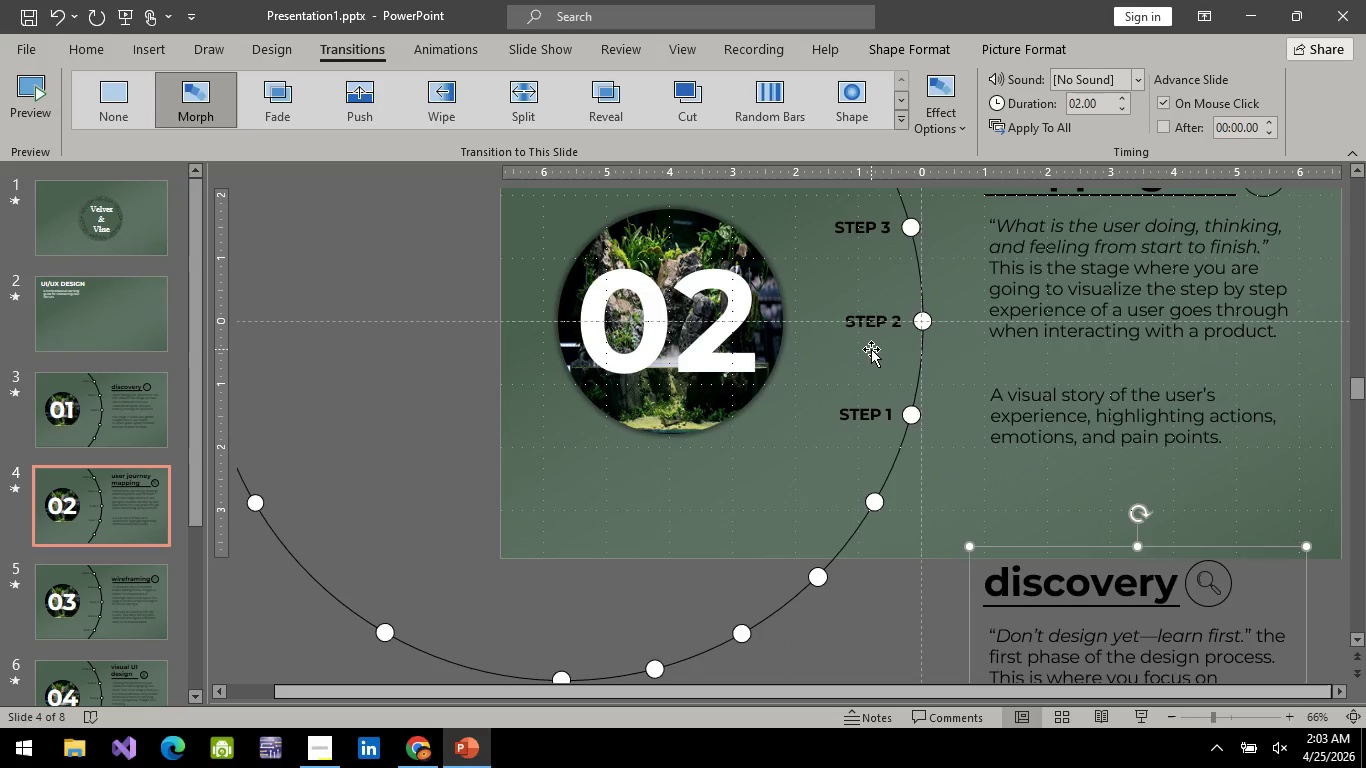 
scroll: coordinate [871, 349], scroll_direction: down, amount: 6.0
 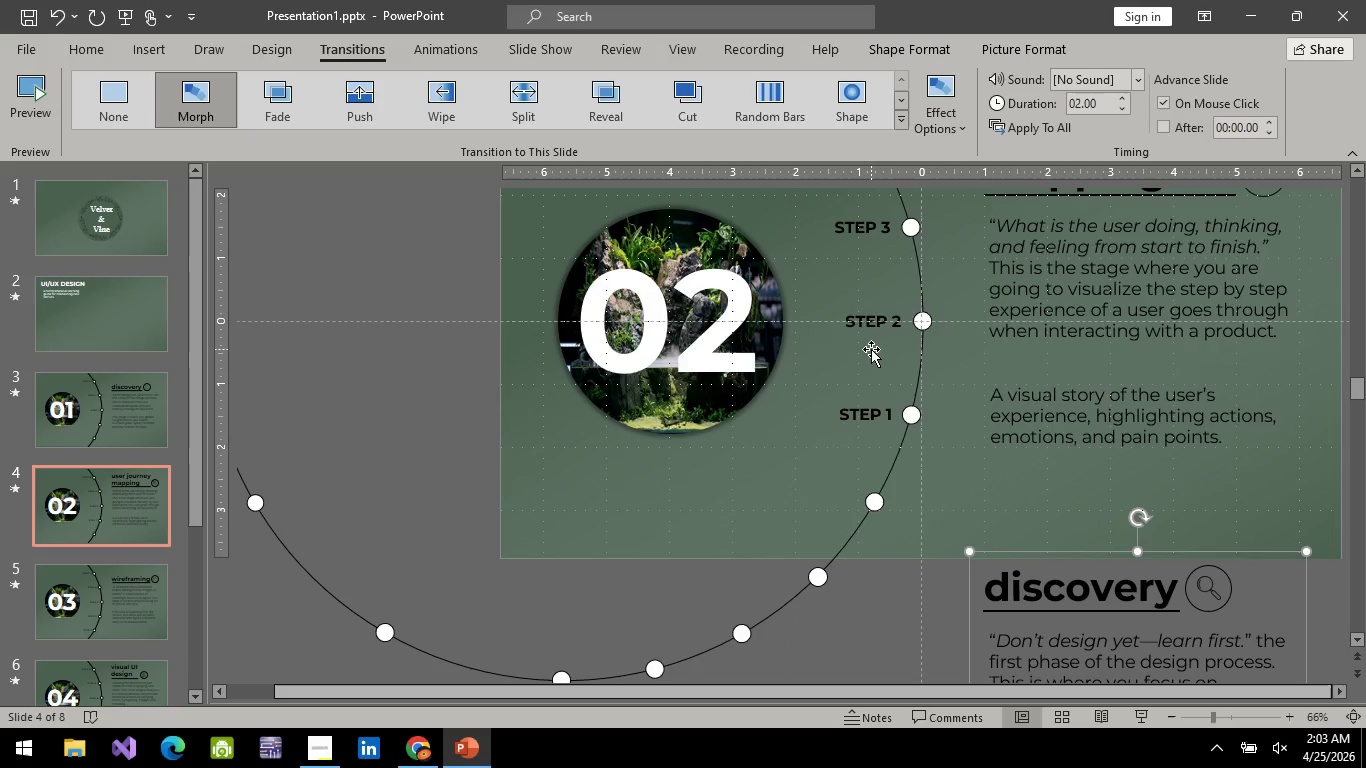 
key(ArrowUp)
 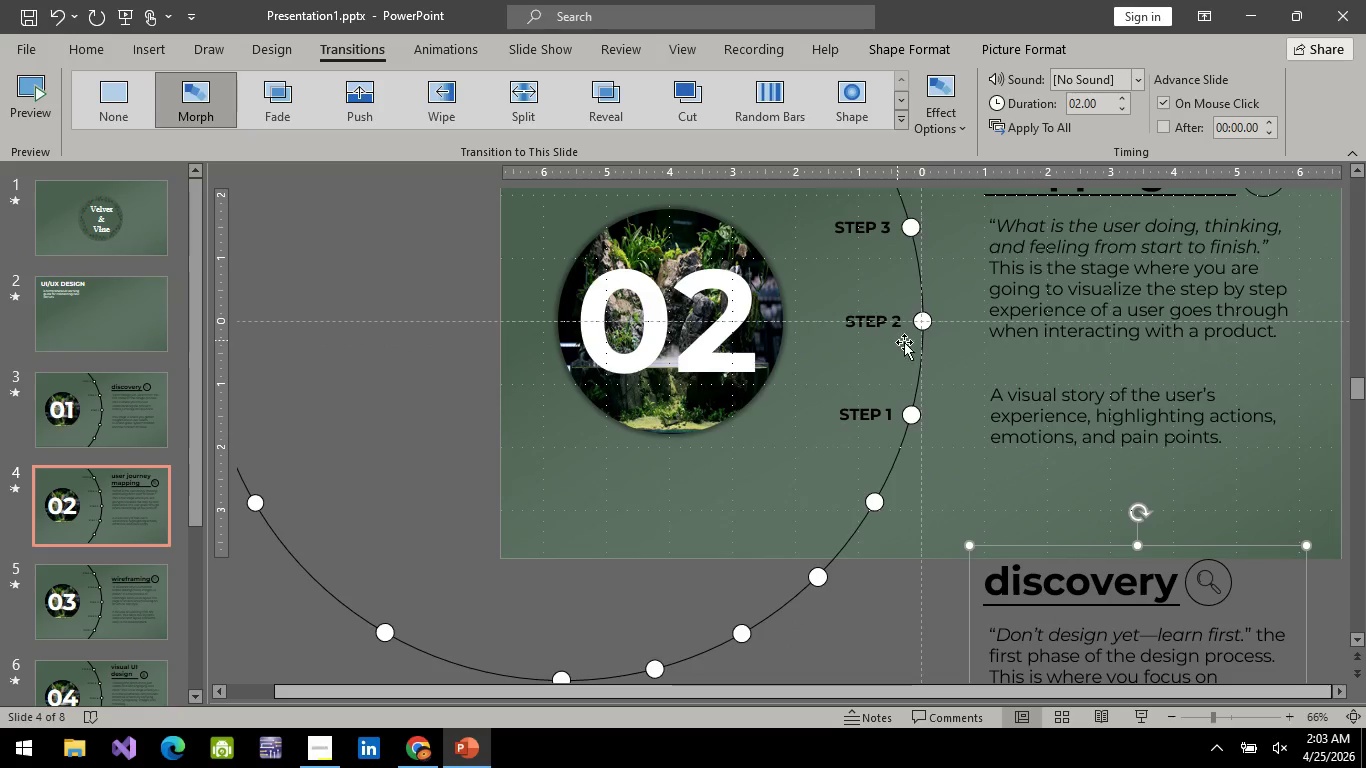 
key(ArrowUp)
 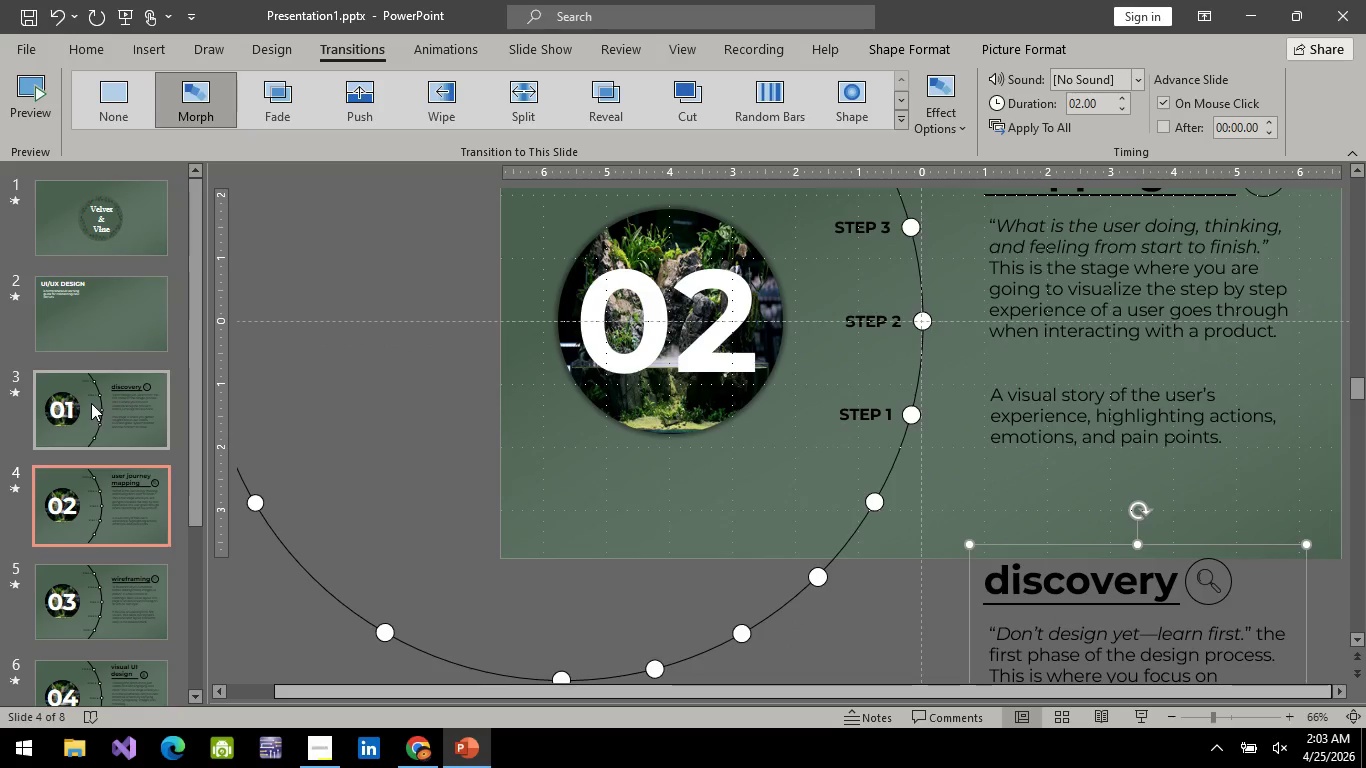 
left_click([91, 403])
 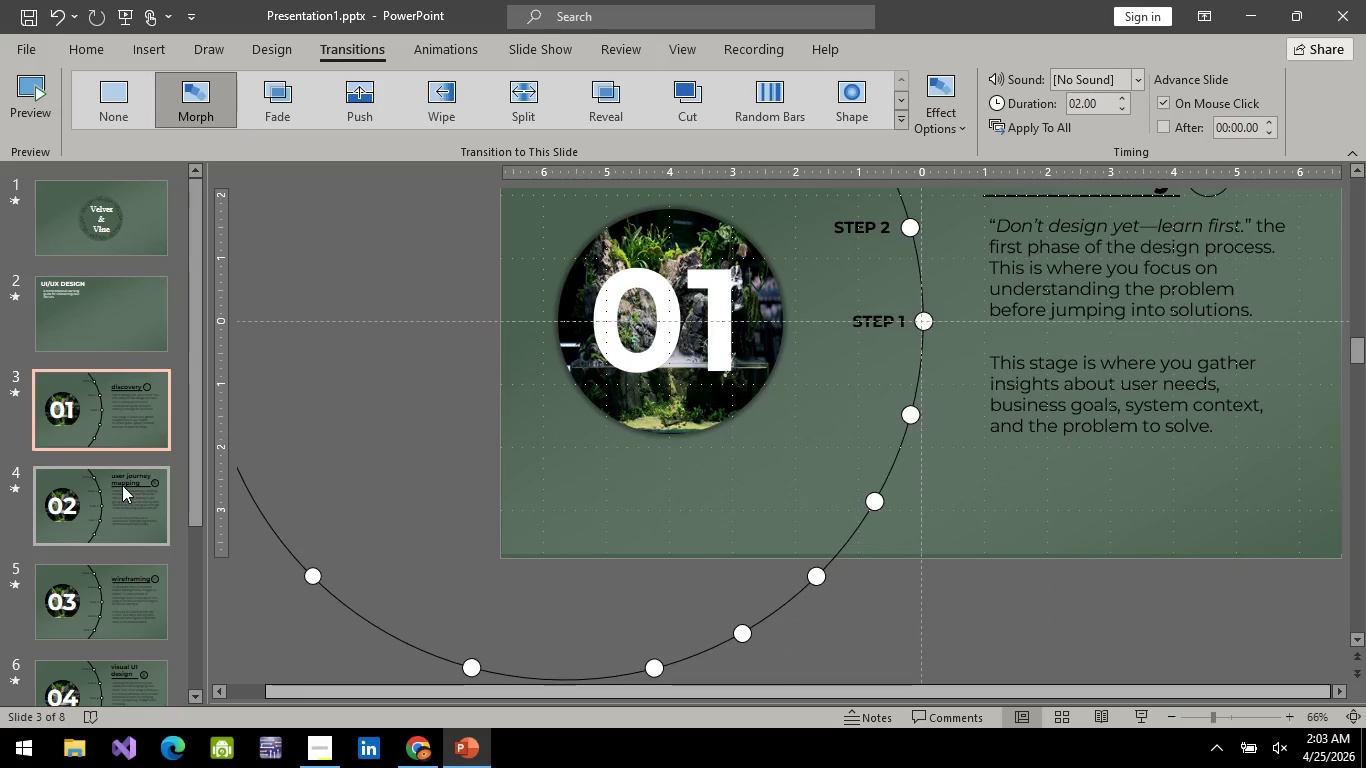 
left_click([122, 485])
 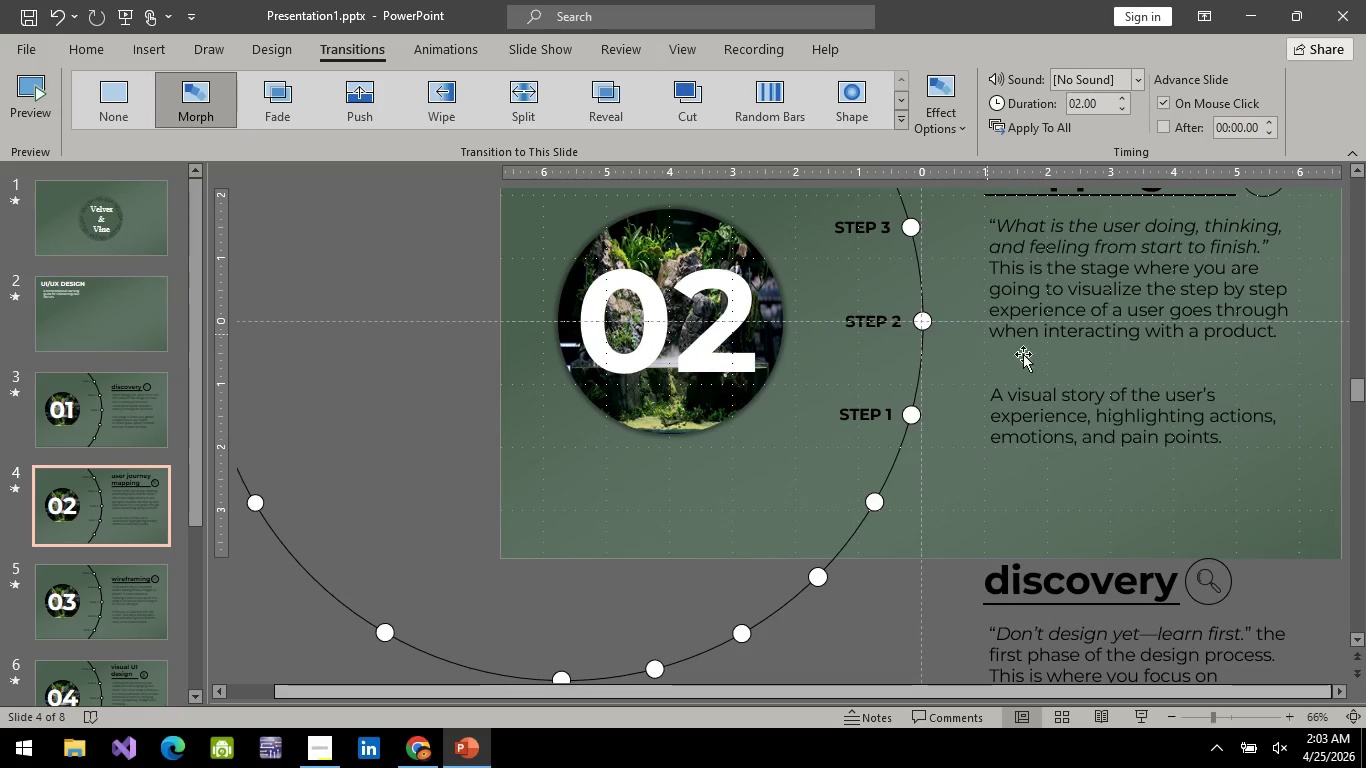 
scroll: coordinate [1024, 452], scroll_direction: up, amount: 21.0
 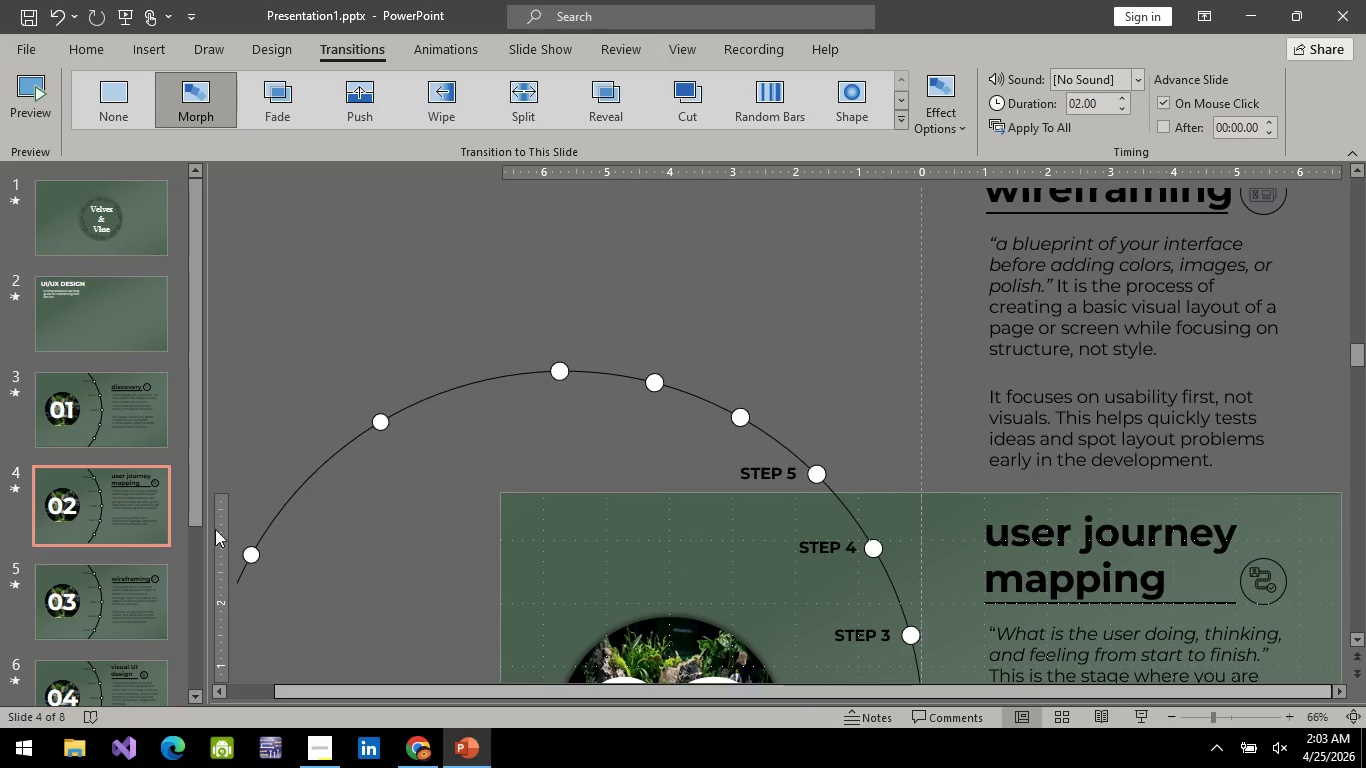 
left_click([146, 571])
 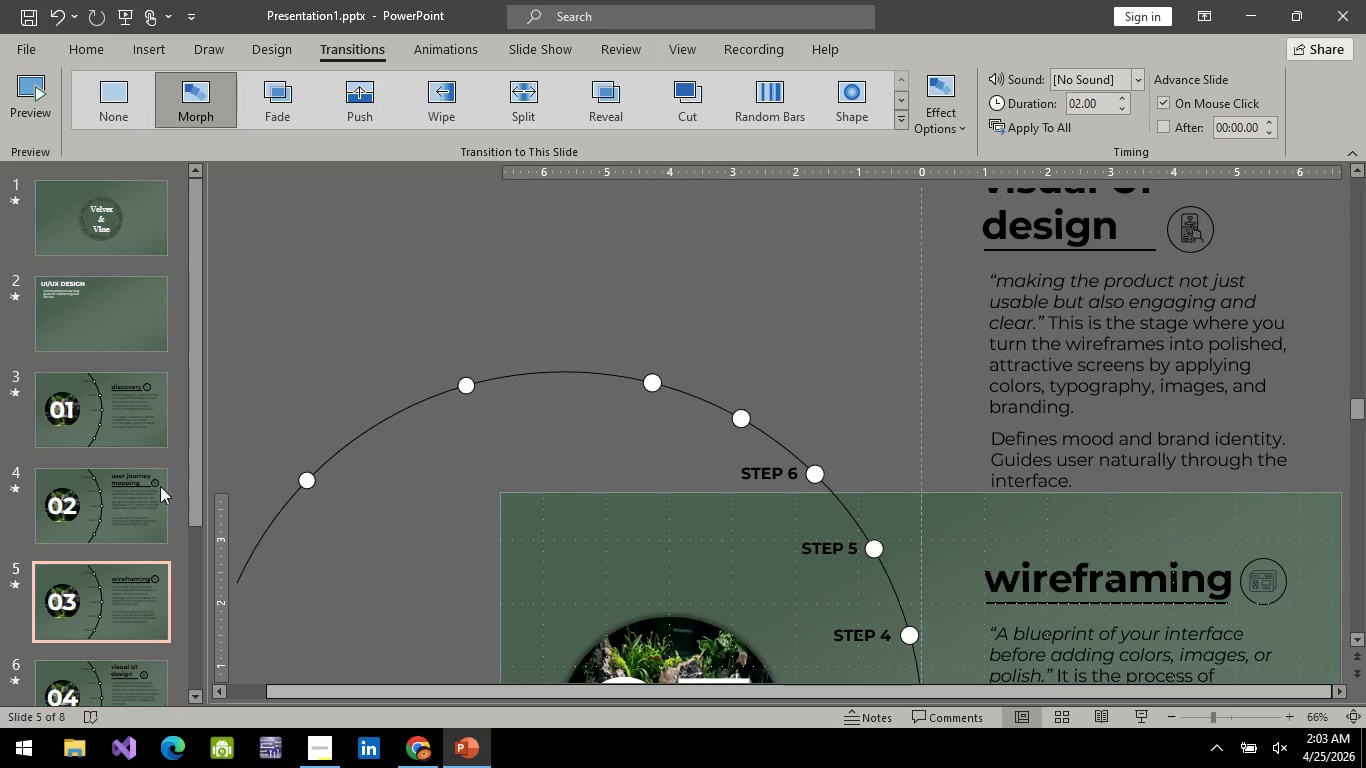 
left_click([99, 482])
 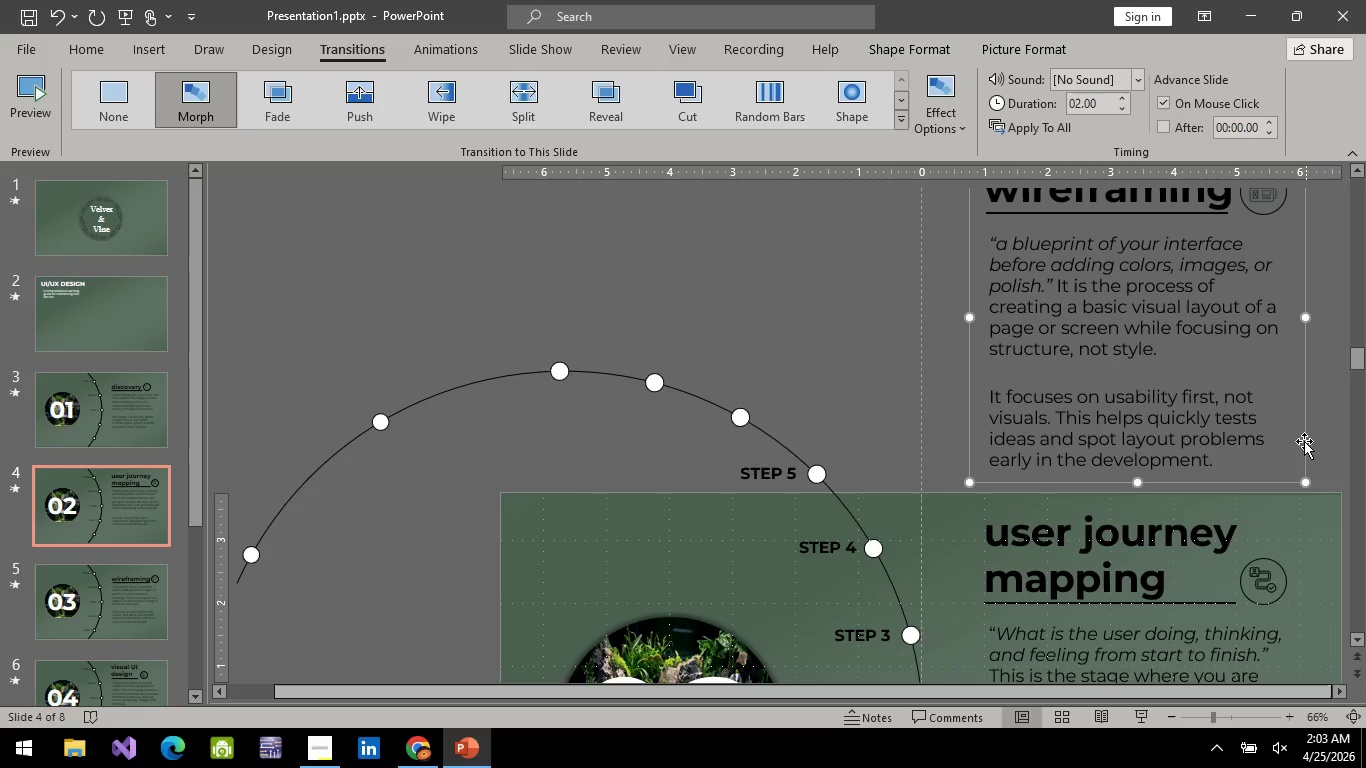 
left_click([1303, 441])
 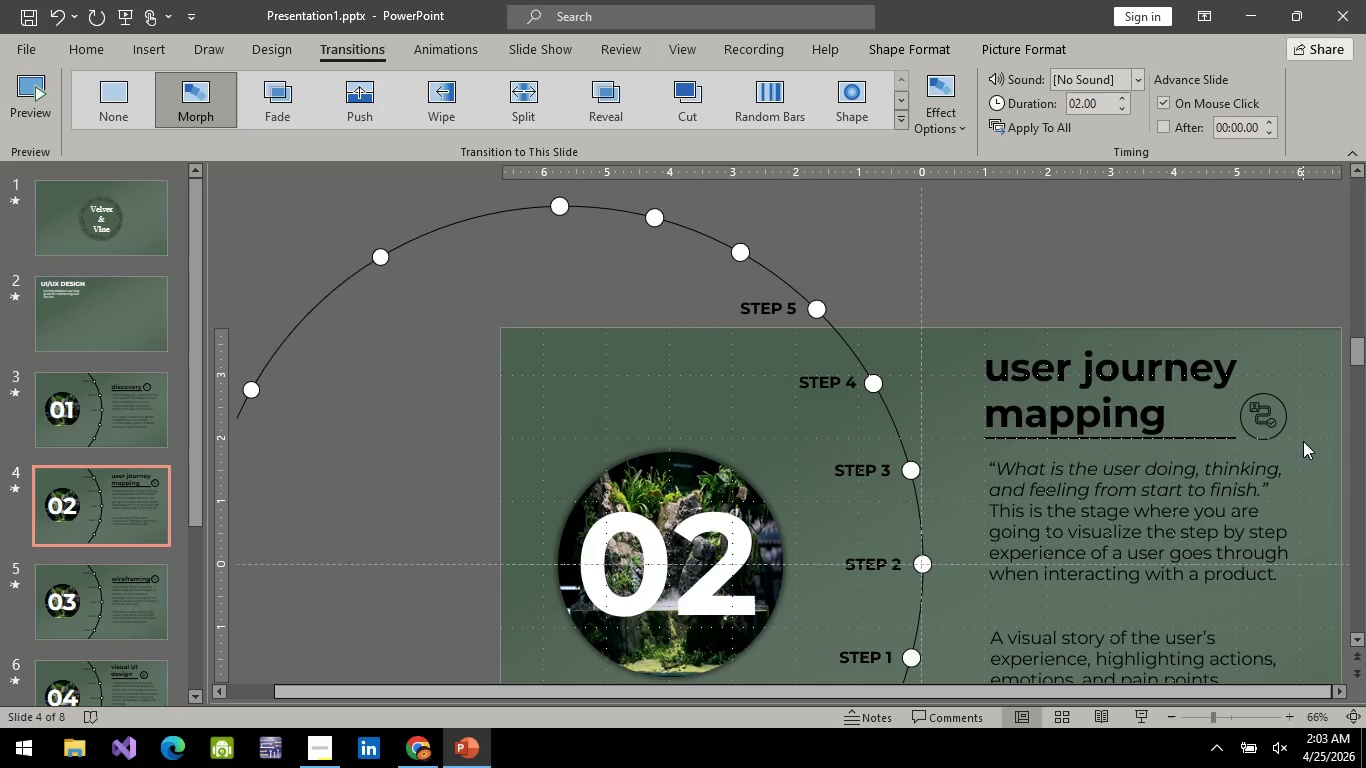 
key(Delete)
 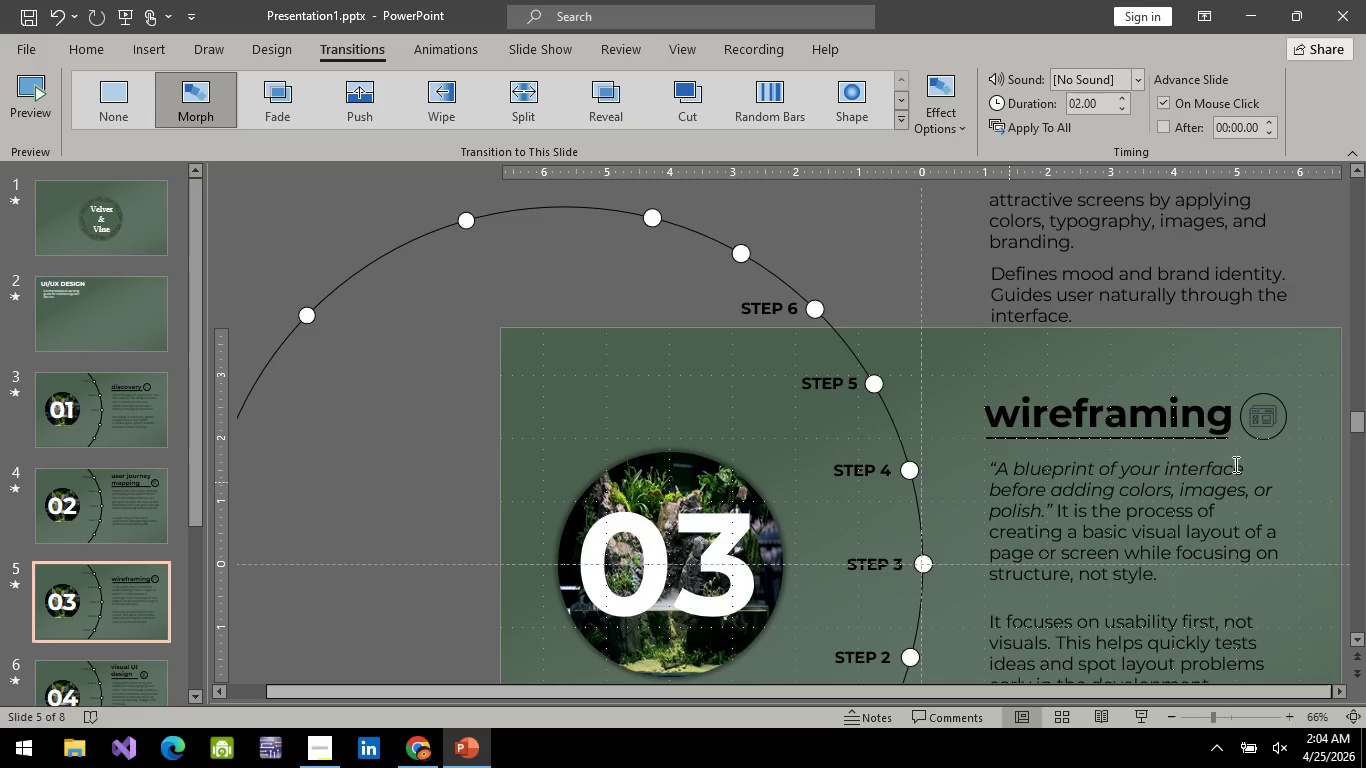 
left_click([1237, 470])
 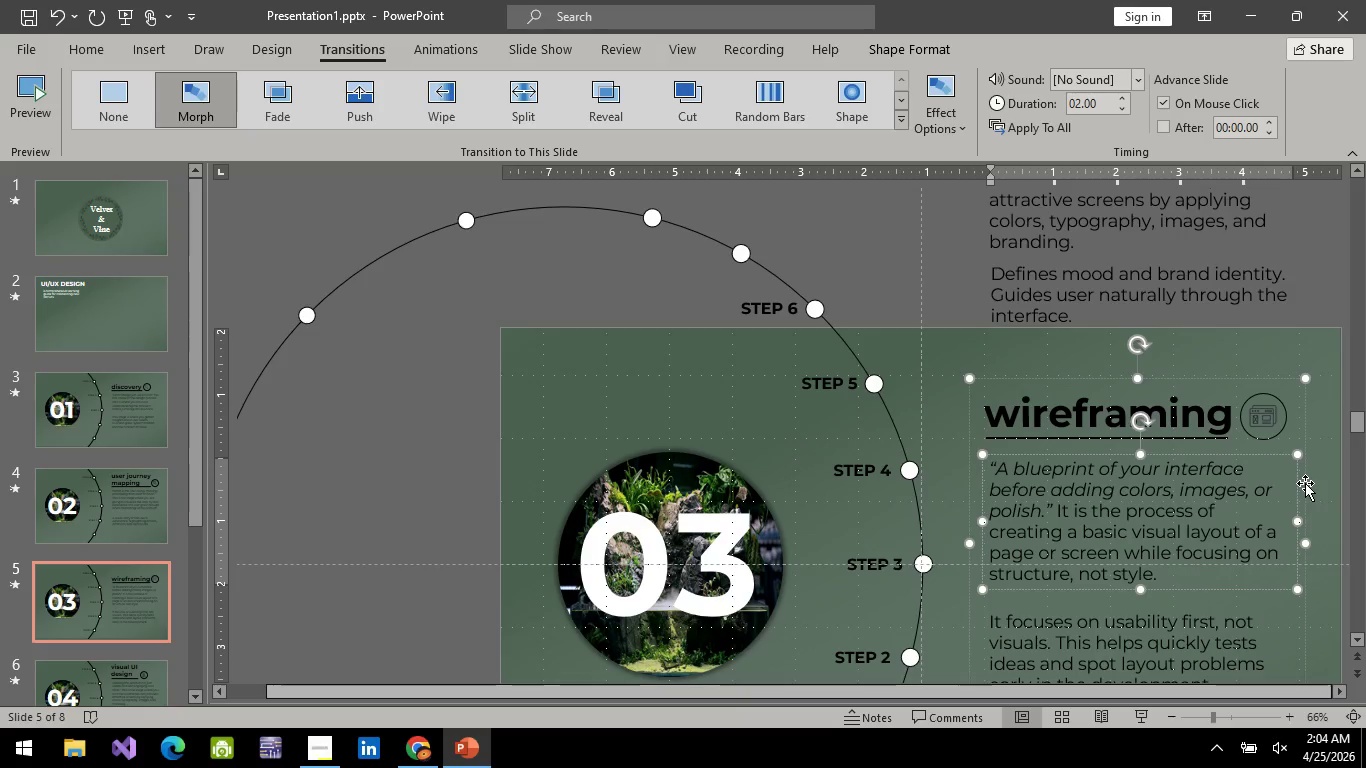 
left_click([1305, 483])
 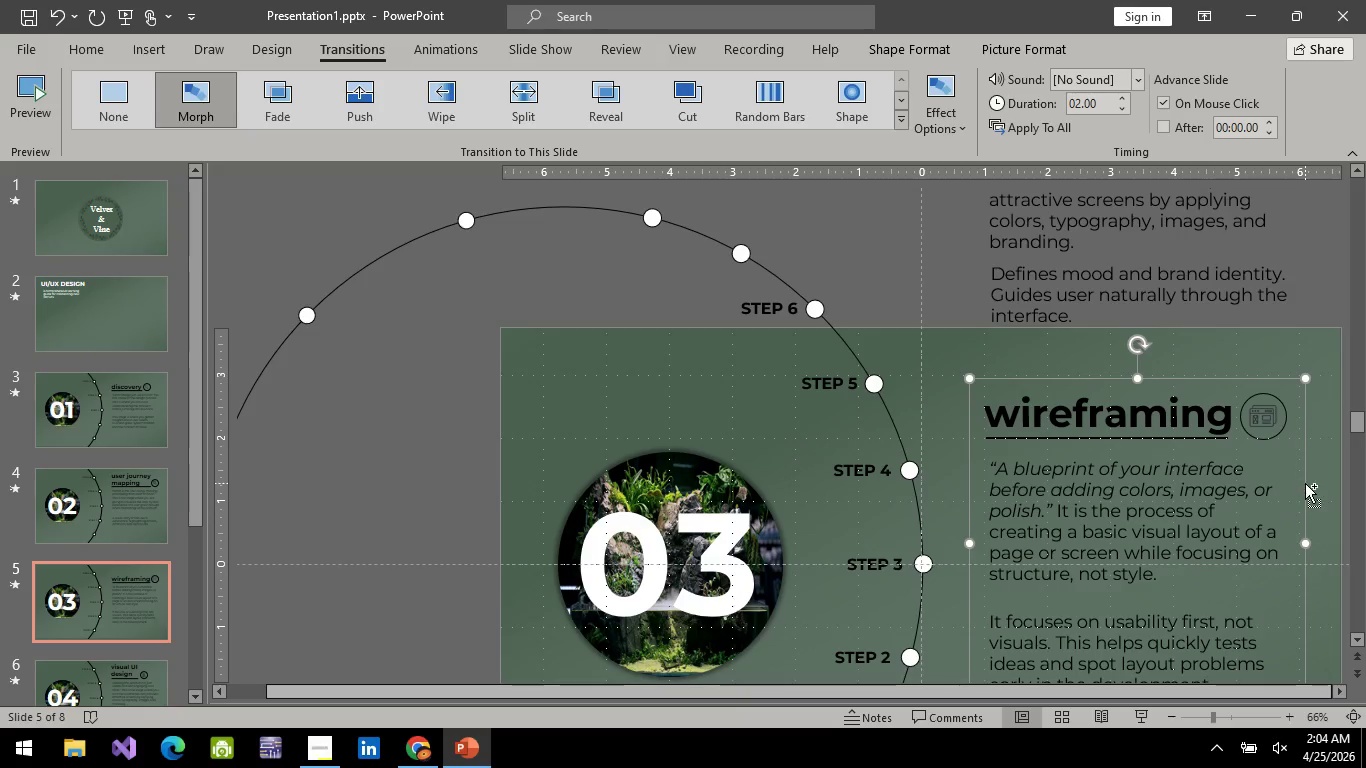 
key(Control+C)
 